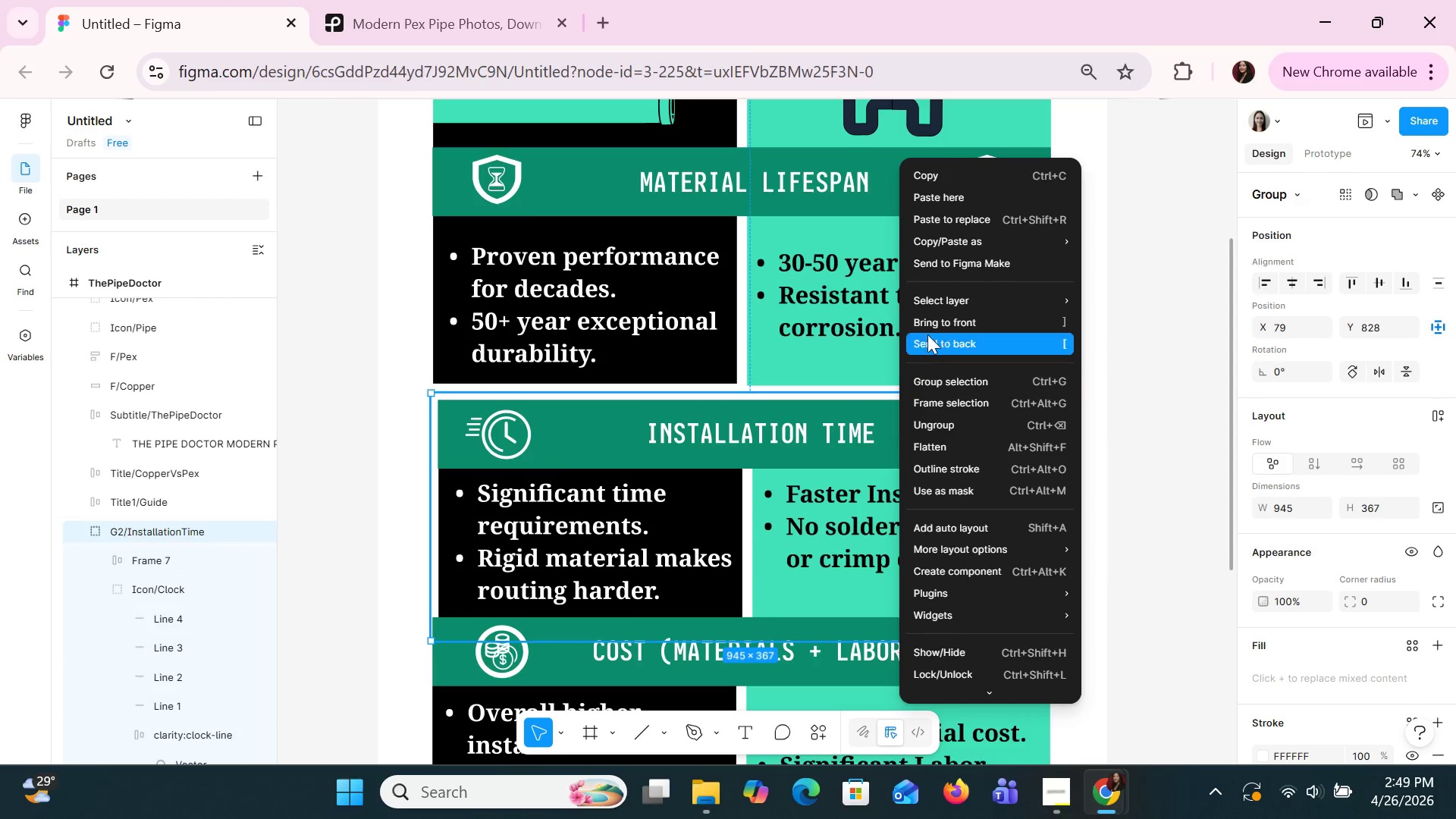 
left_click([929, 318])
 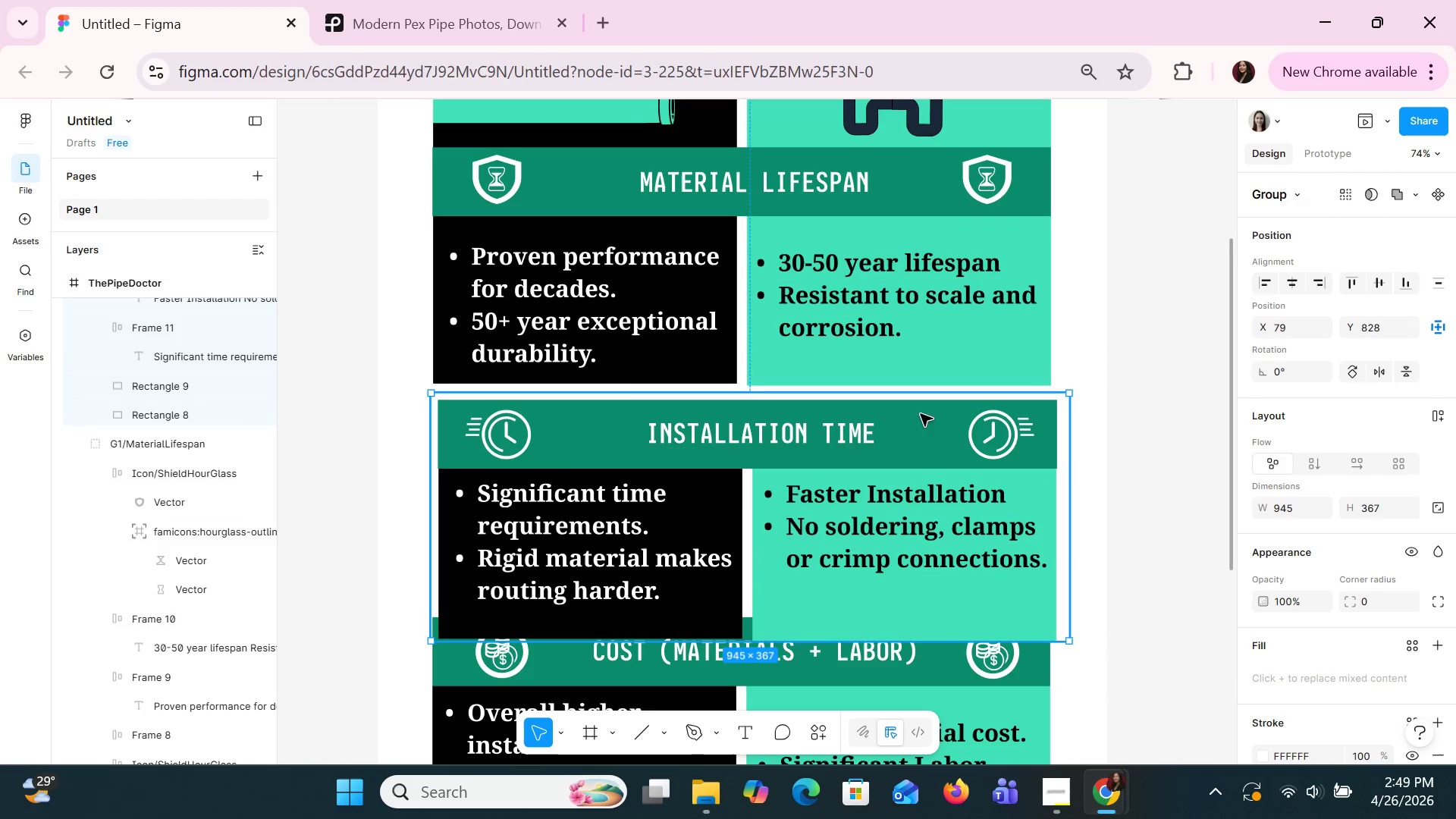 
left_click_drag(start_coordinate=[917, 431], to_coordinate=[913, 406])
 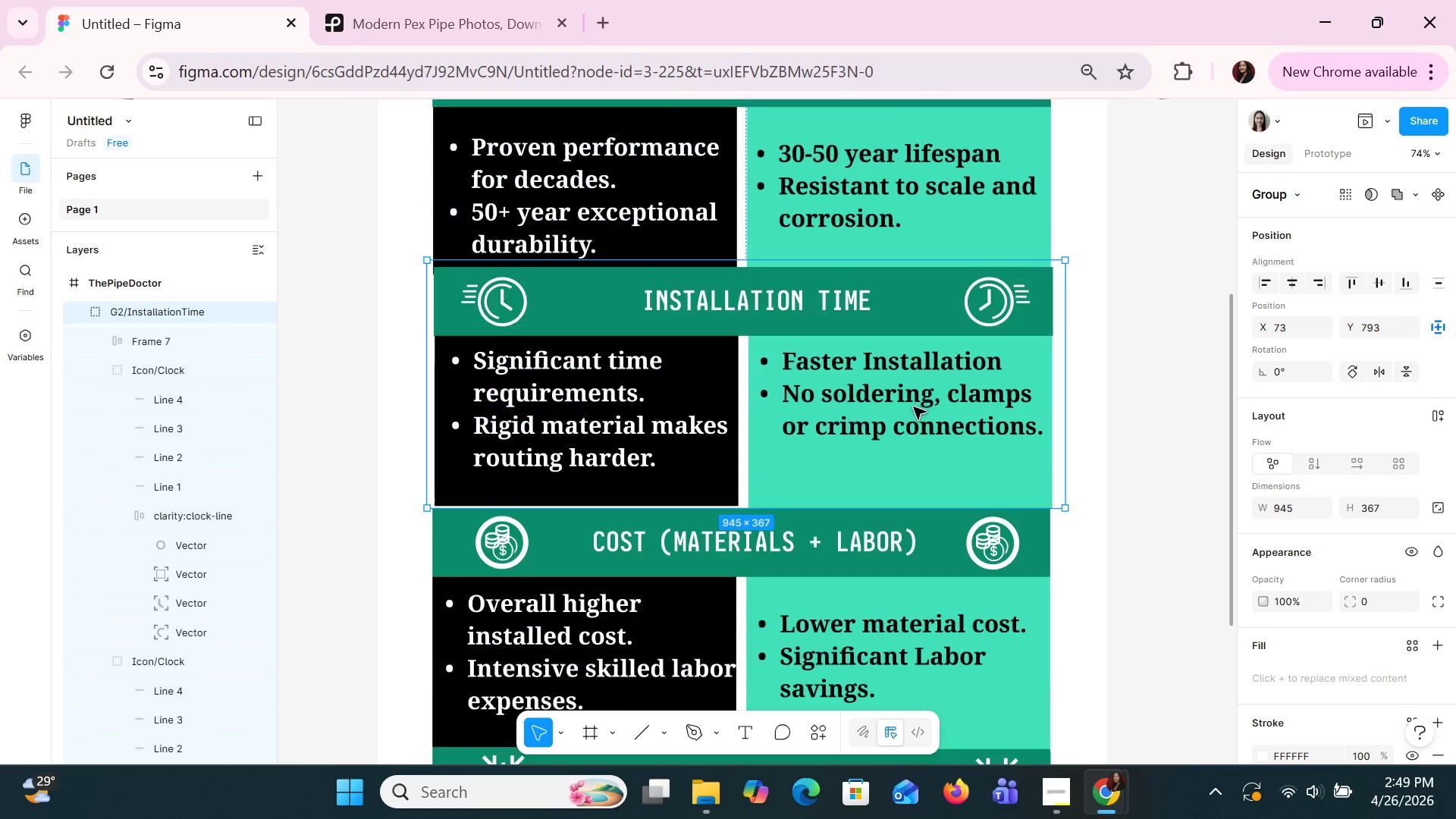 
scroll: coordinate [913, 406], scroll_direction: none, amount: 0.0
 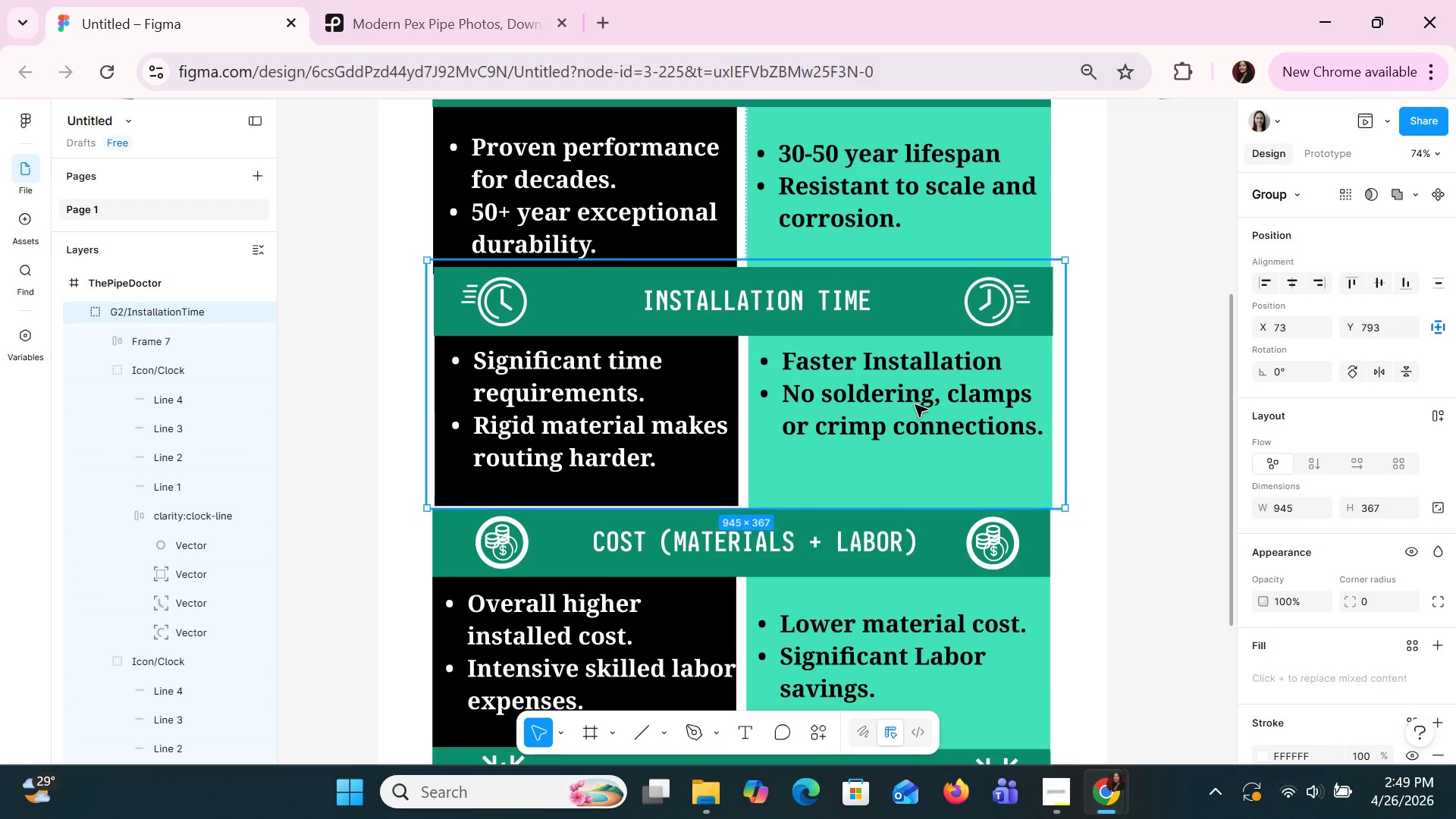 
key(ArrowLeft)
 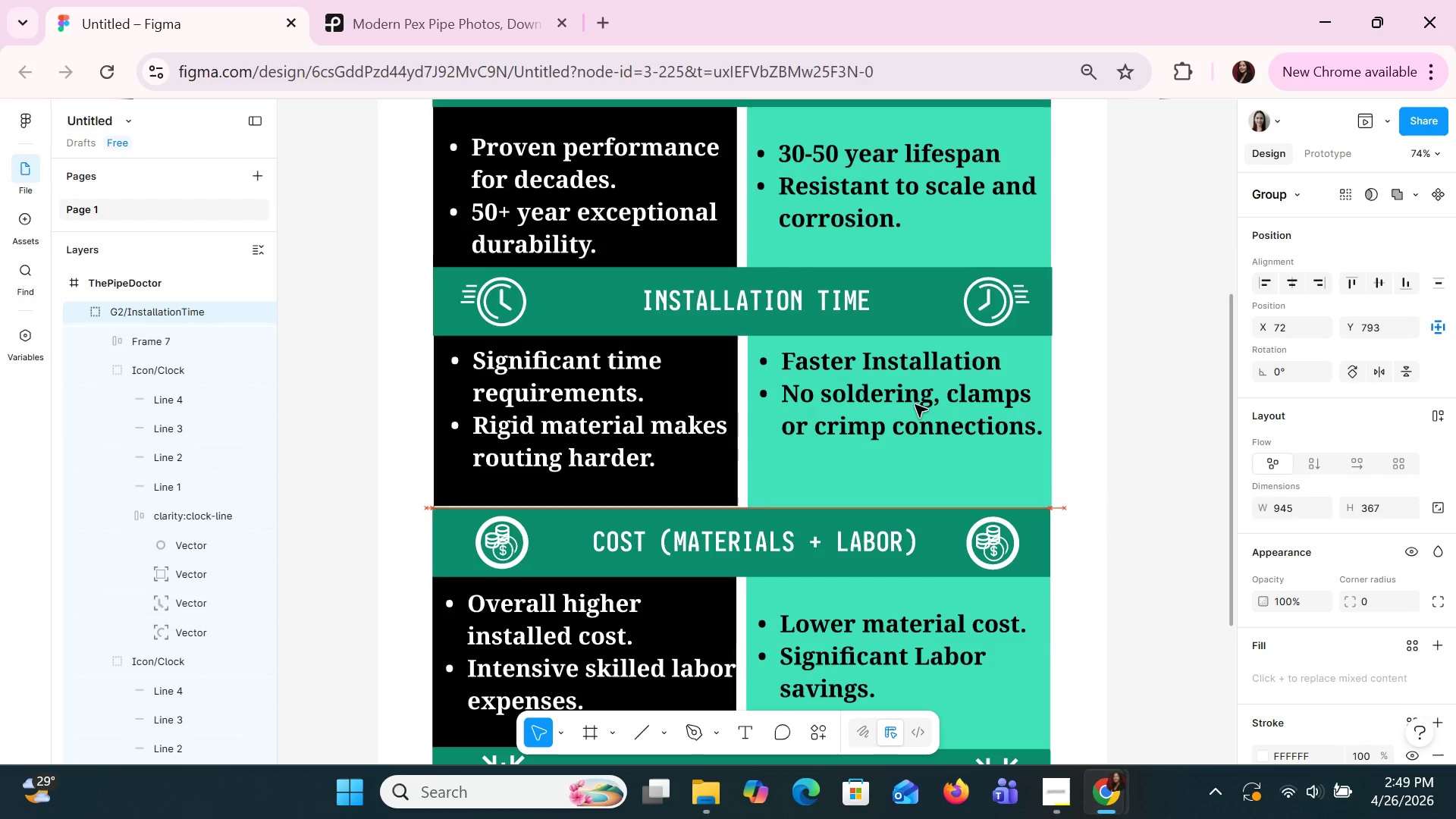 
left_click([915, 404])
 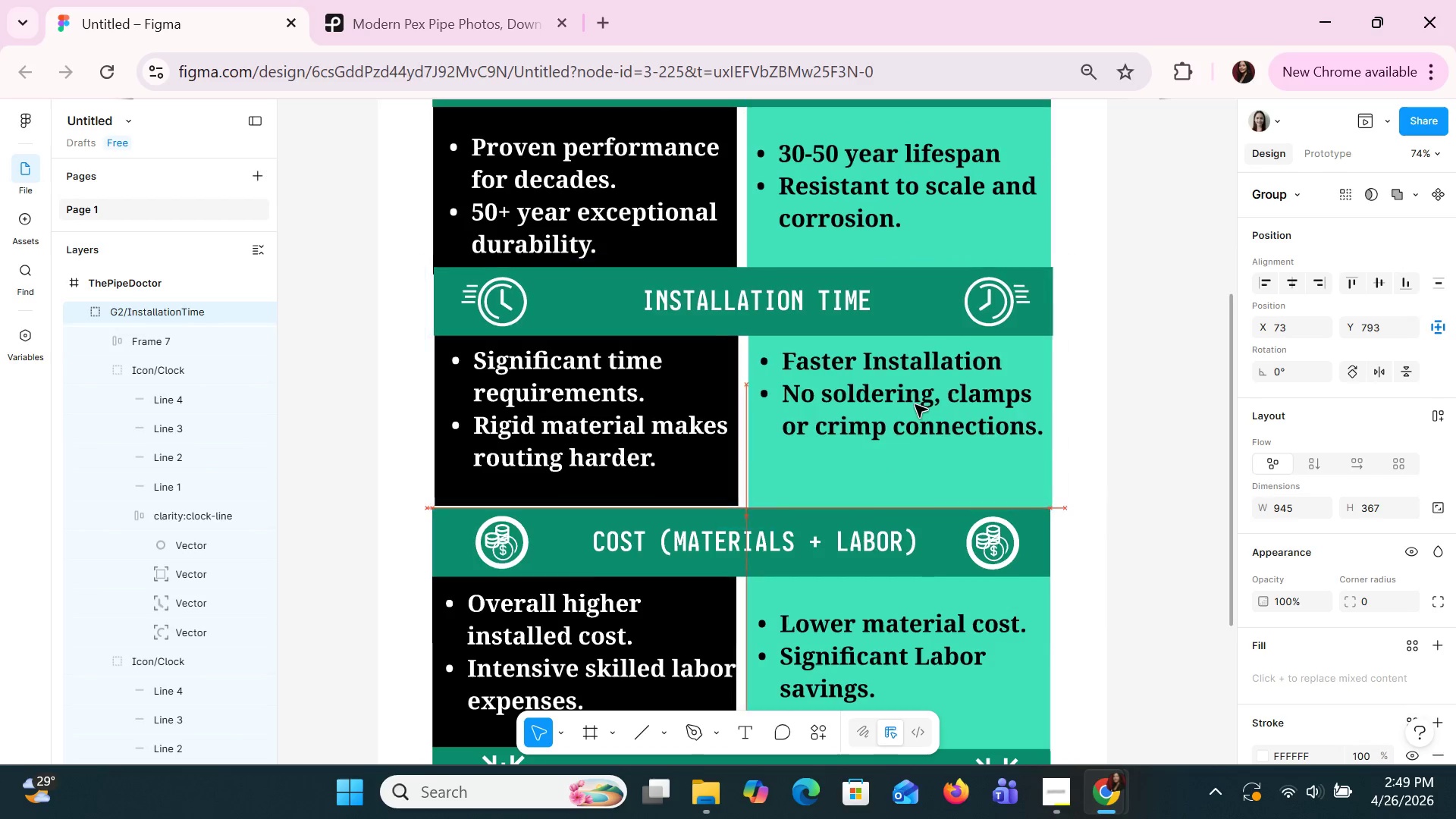 
key(ArrowLeft)
 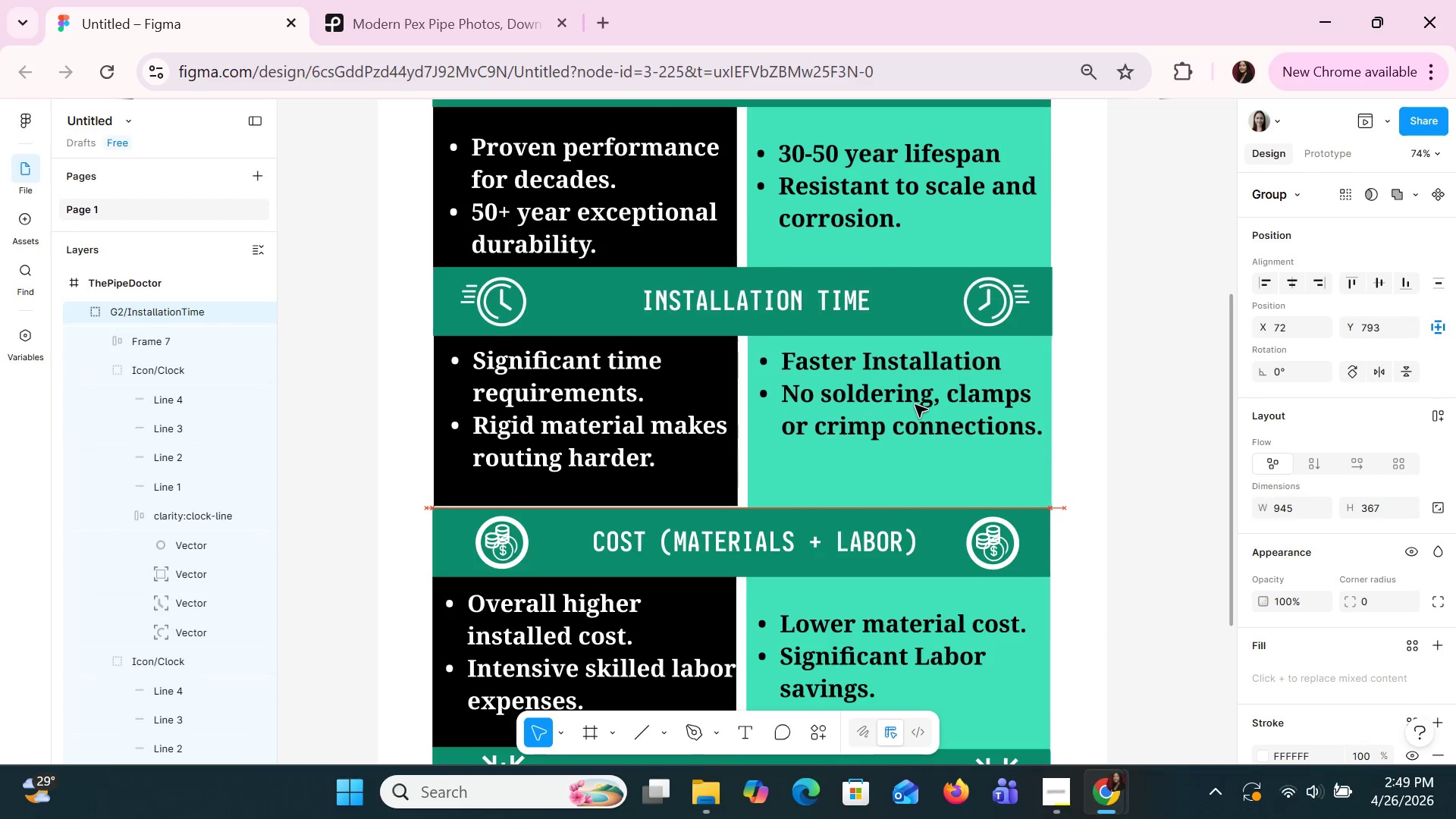 
key(ArrowLeft)
 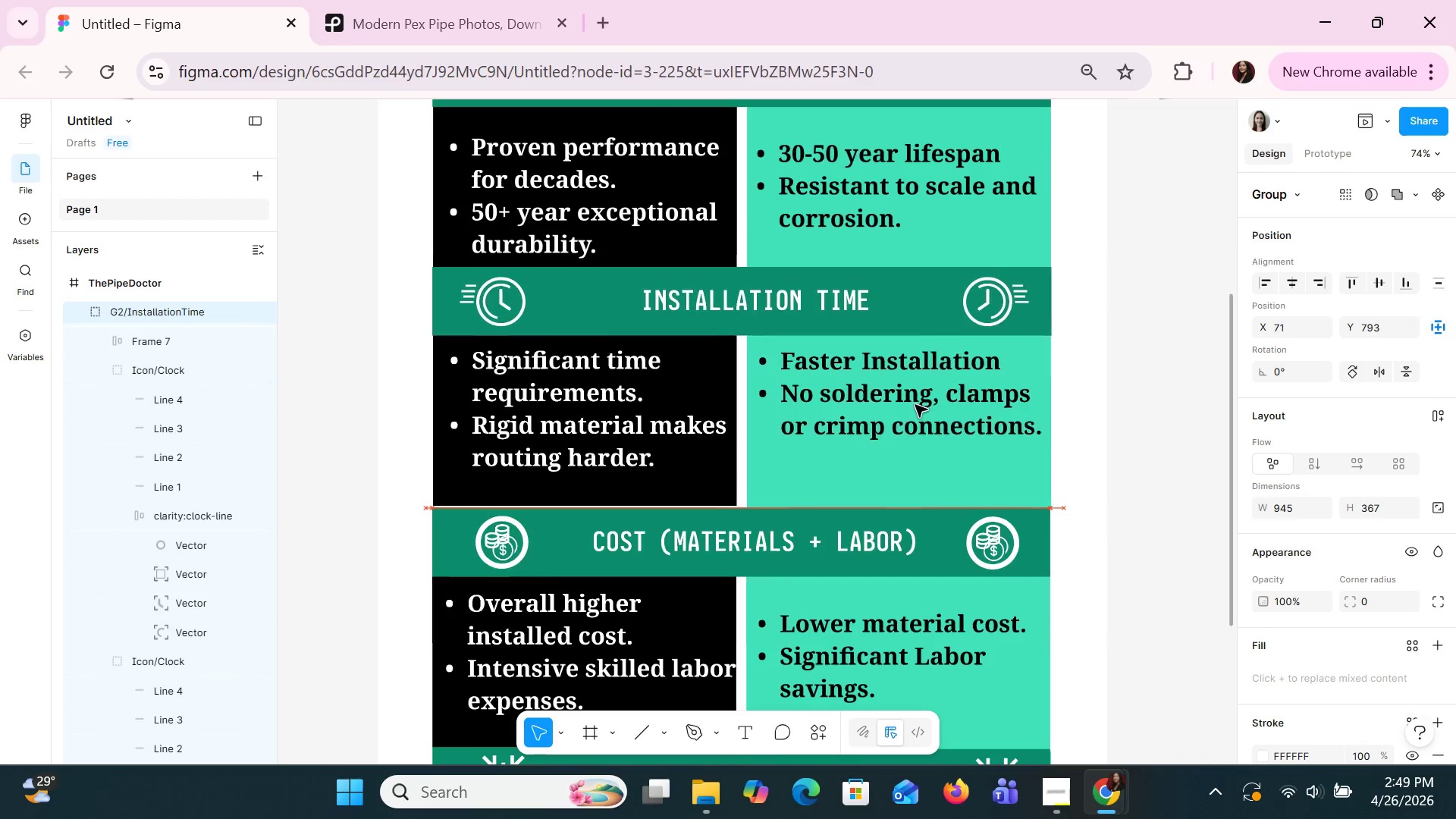 
key(ArrowLeft)
 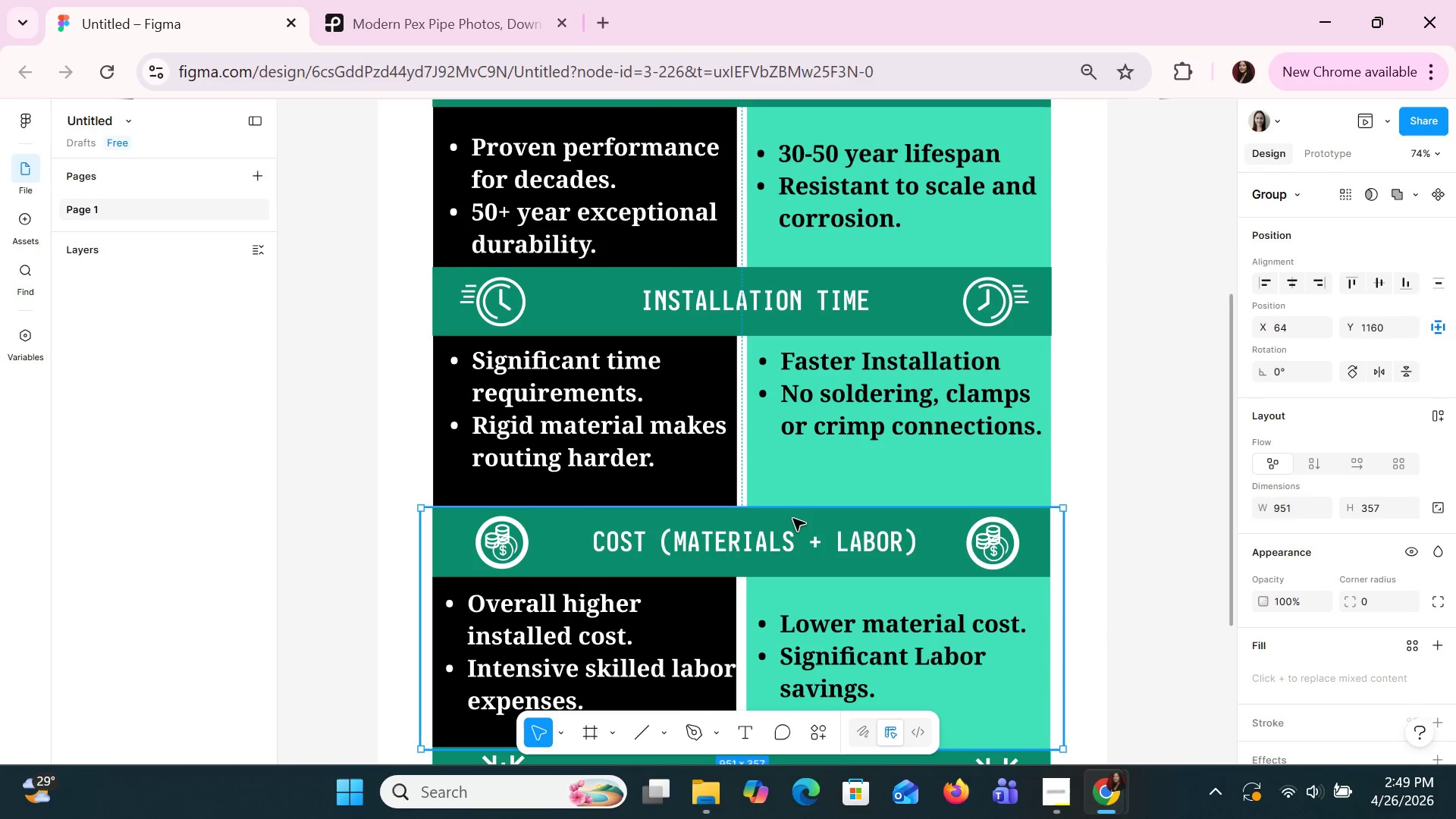 
left_click_drag(start_coordinate=[792, 518], to_coordinate=[789, 515])
 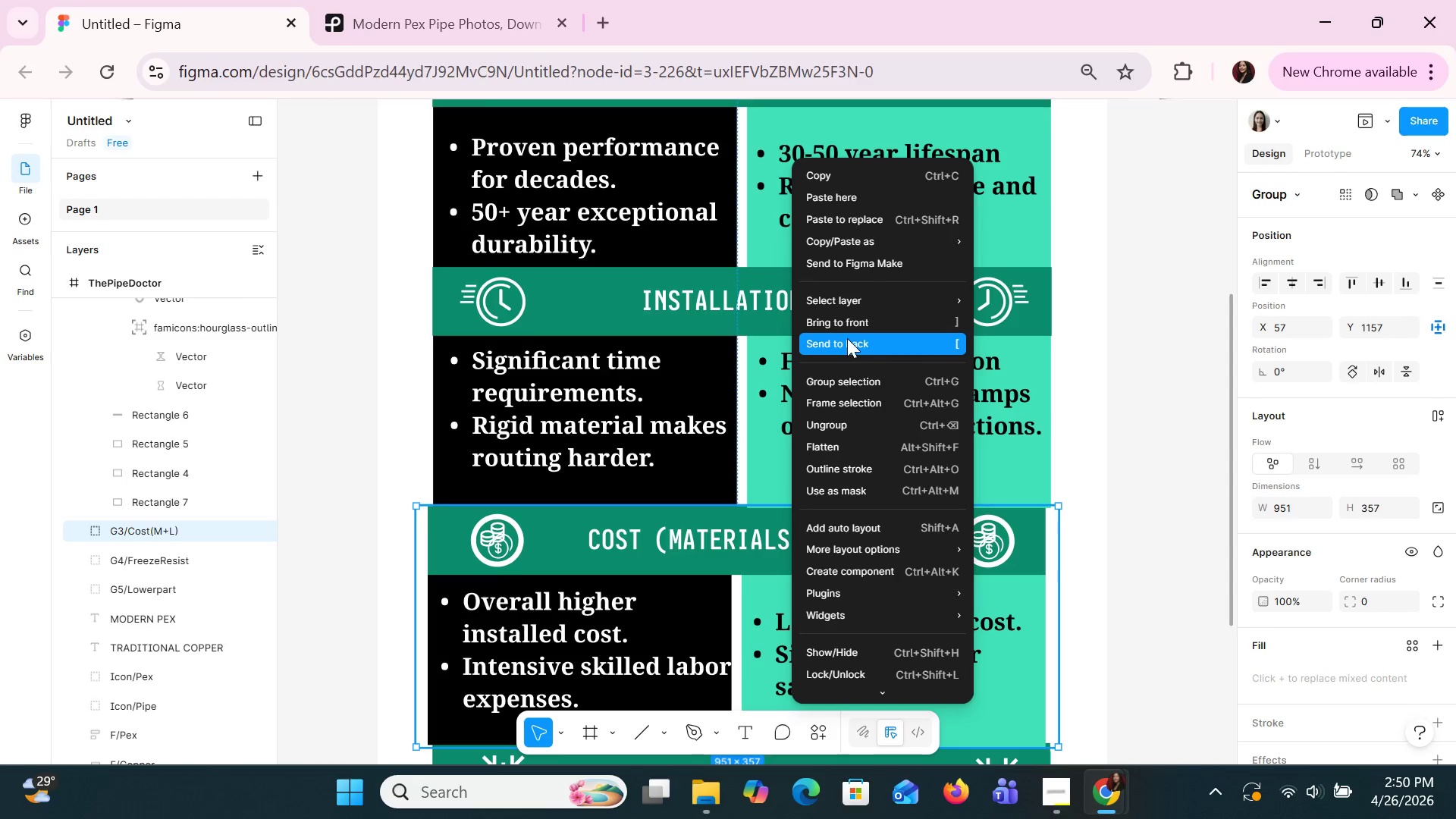 
left_click([854, 321])
 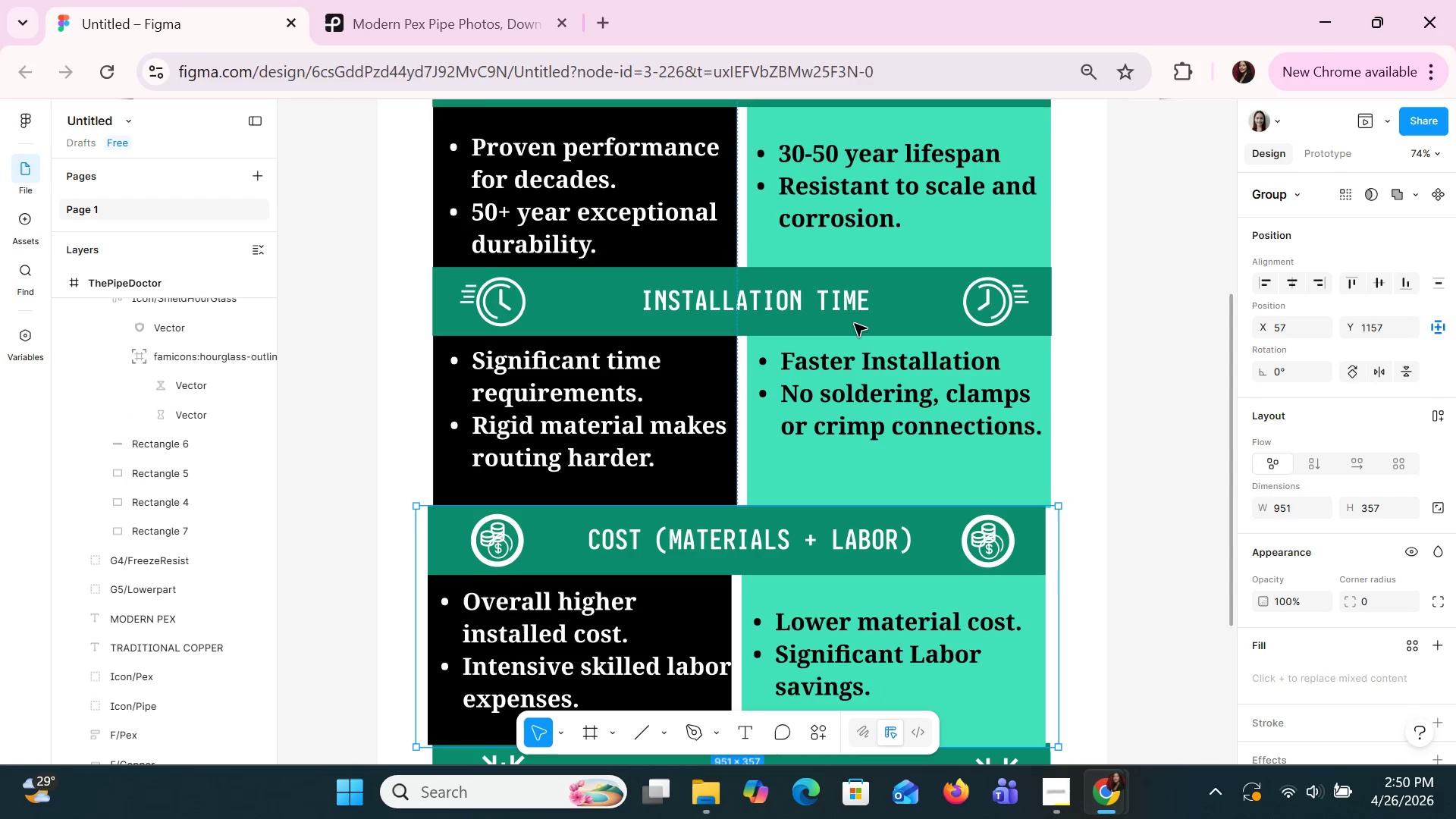 
hold_key(key=ArrowUp, duration=0.33)
 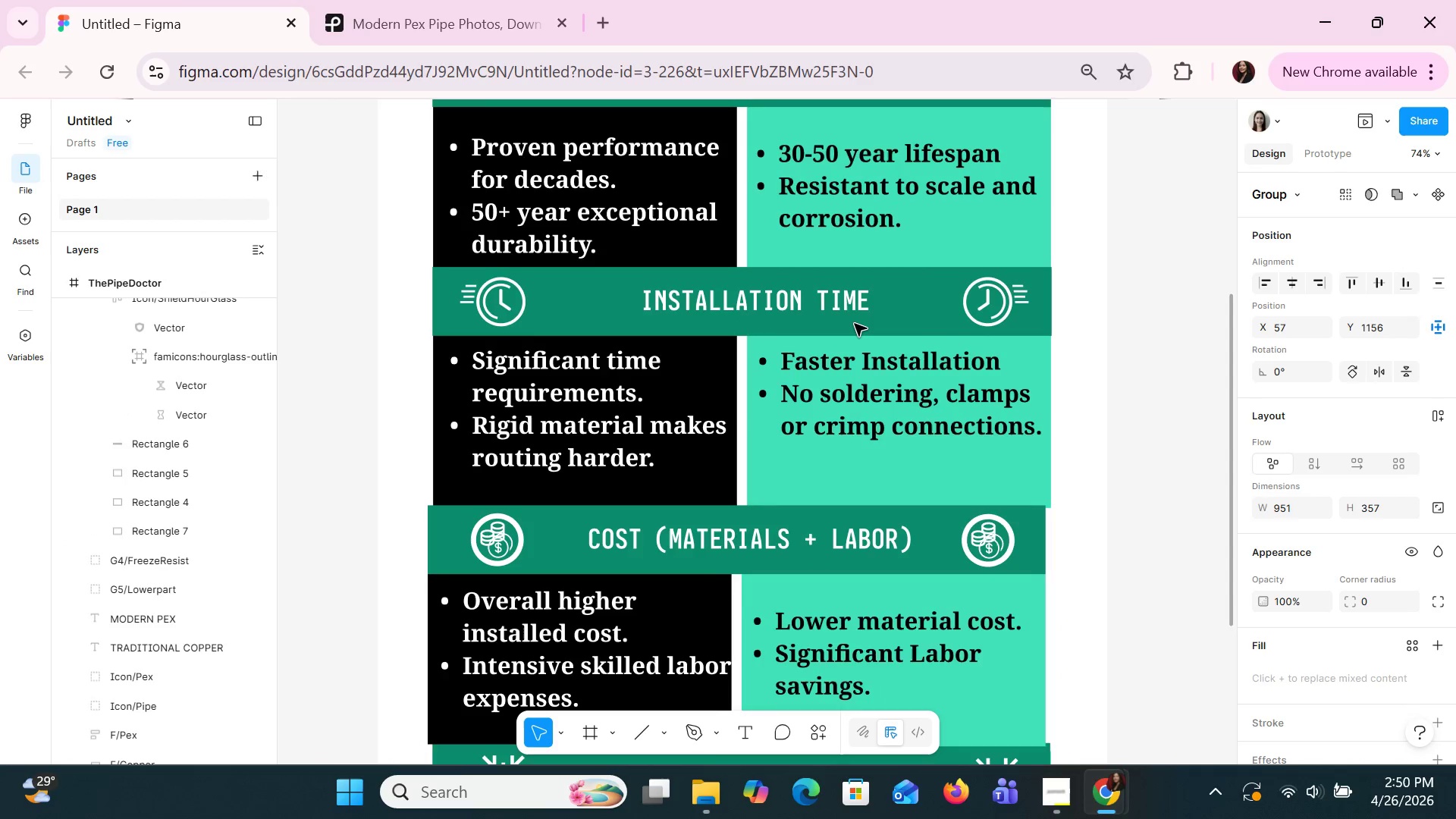 
key(ArrowRight)
 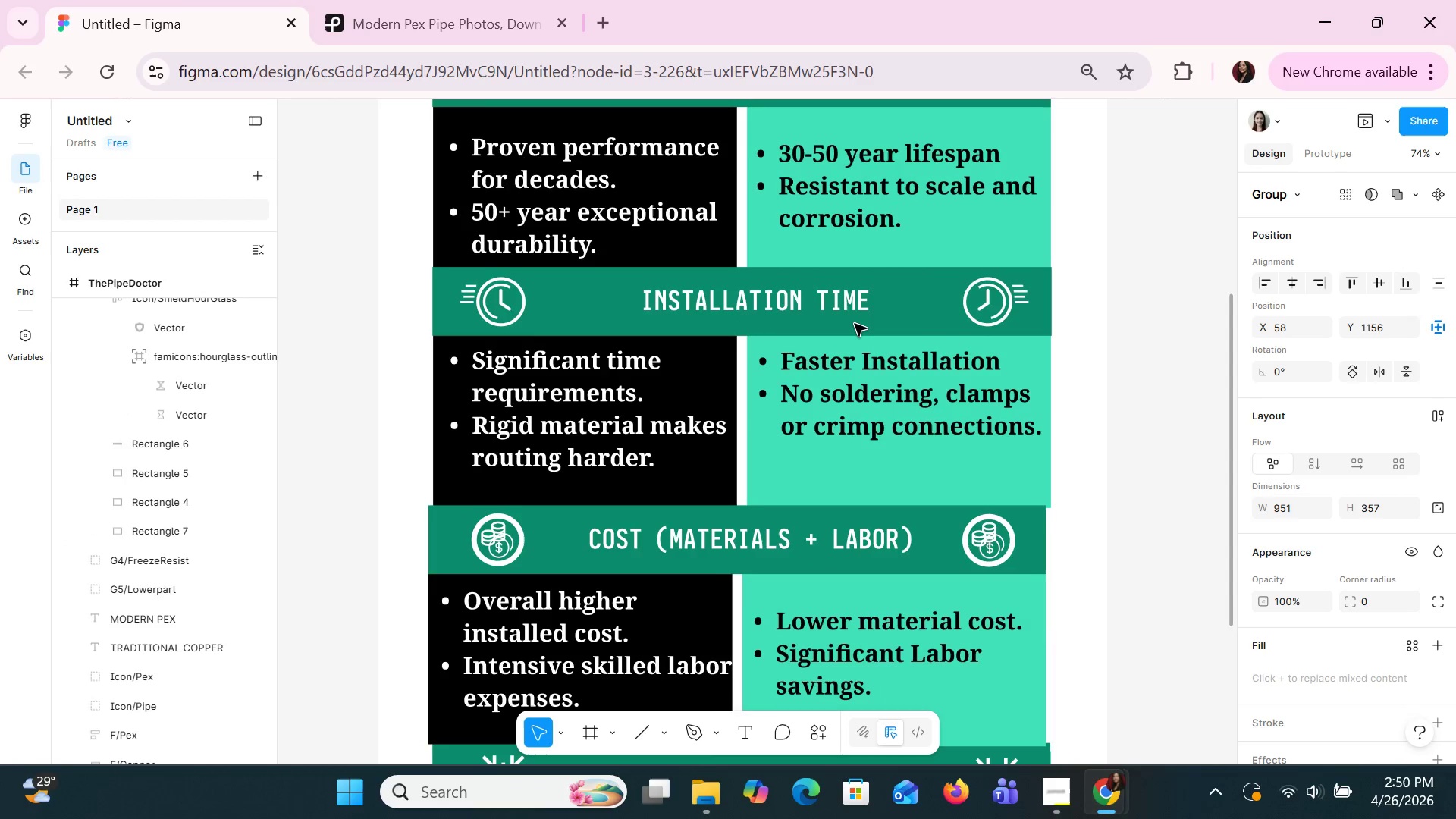 
key(ArrowRight)
 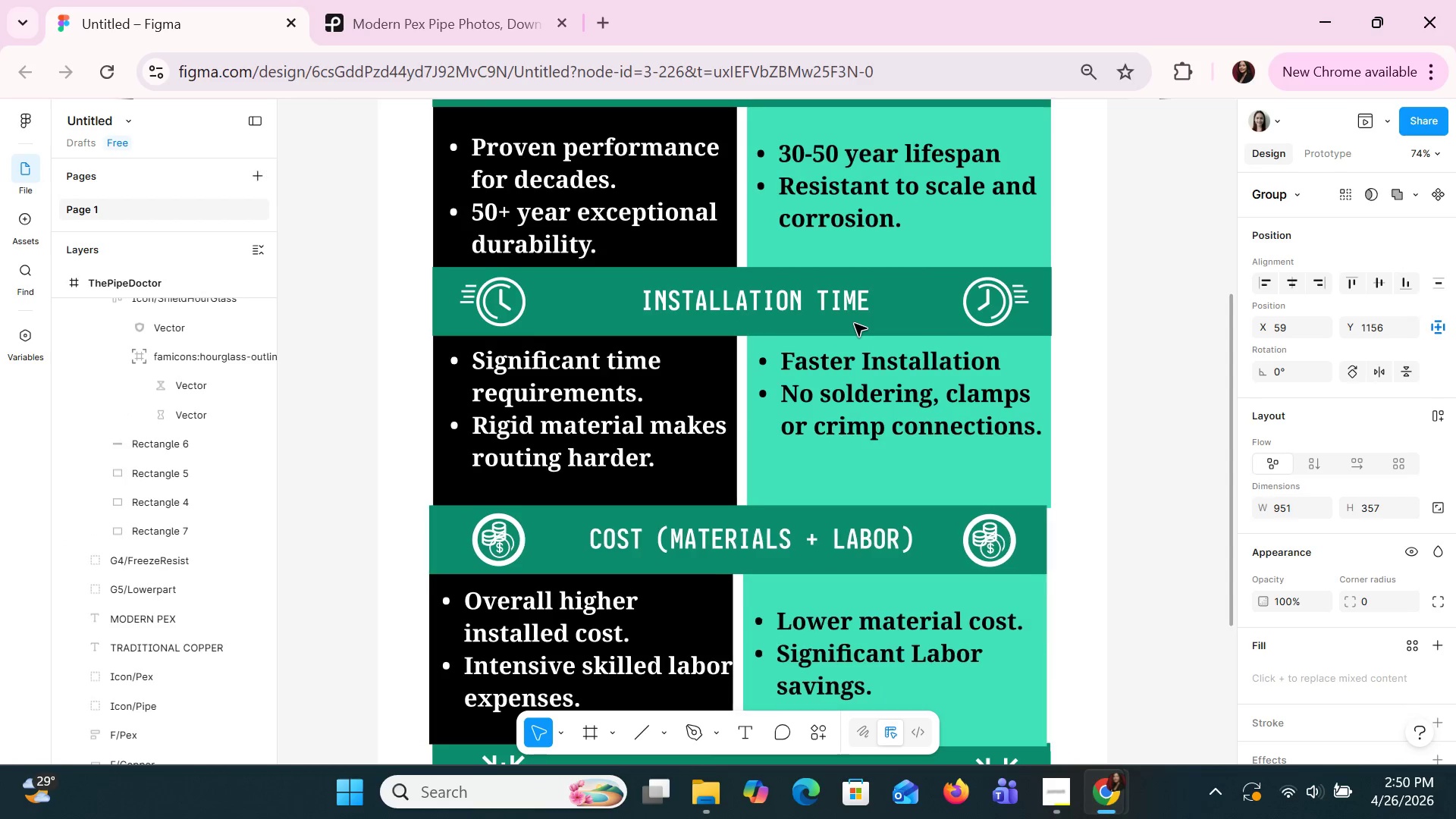 
key(ArrowRight)
 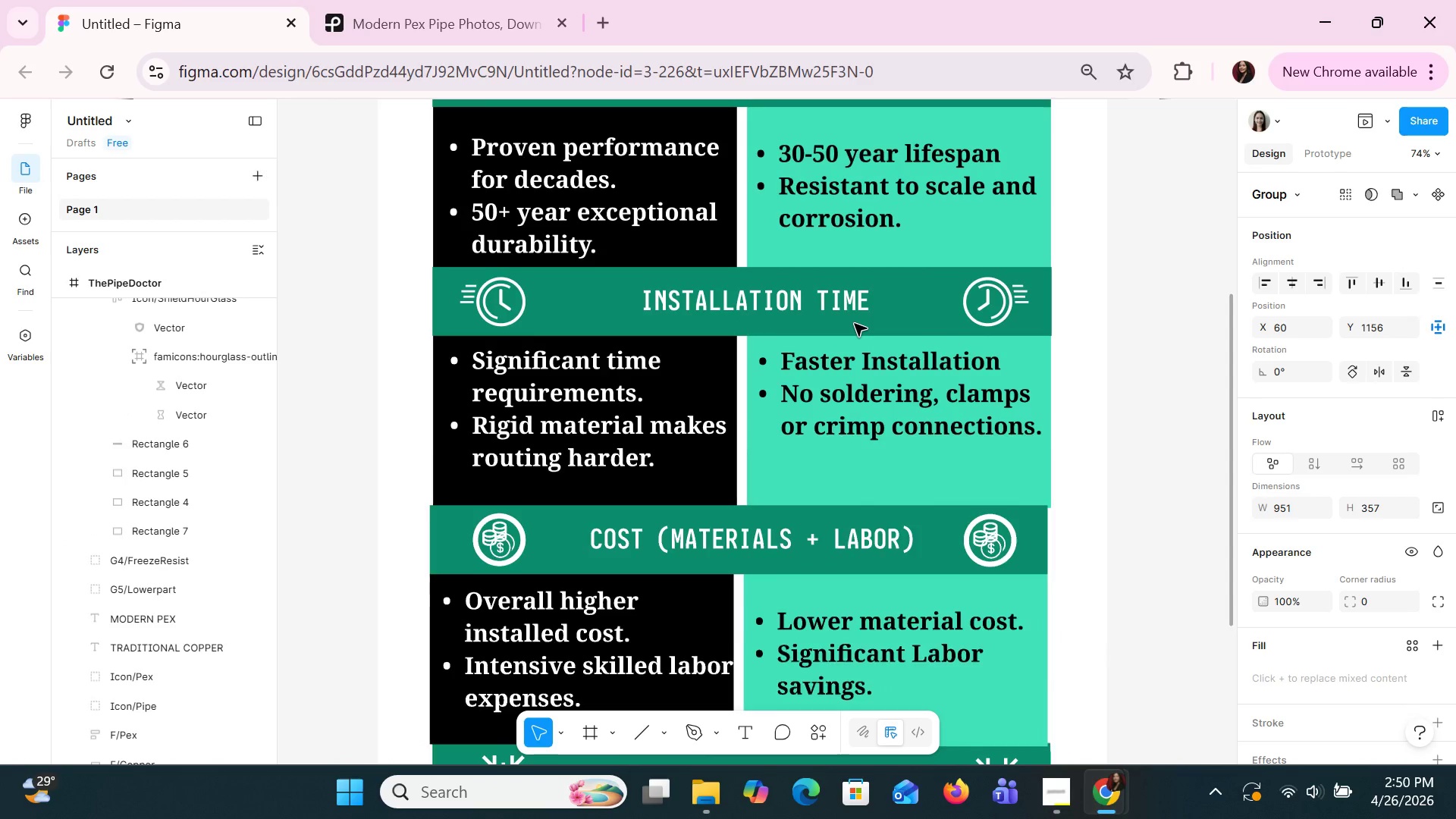 
key(ArrowRight)
 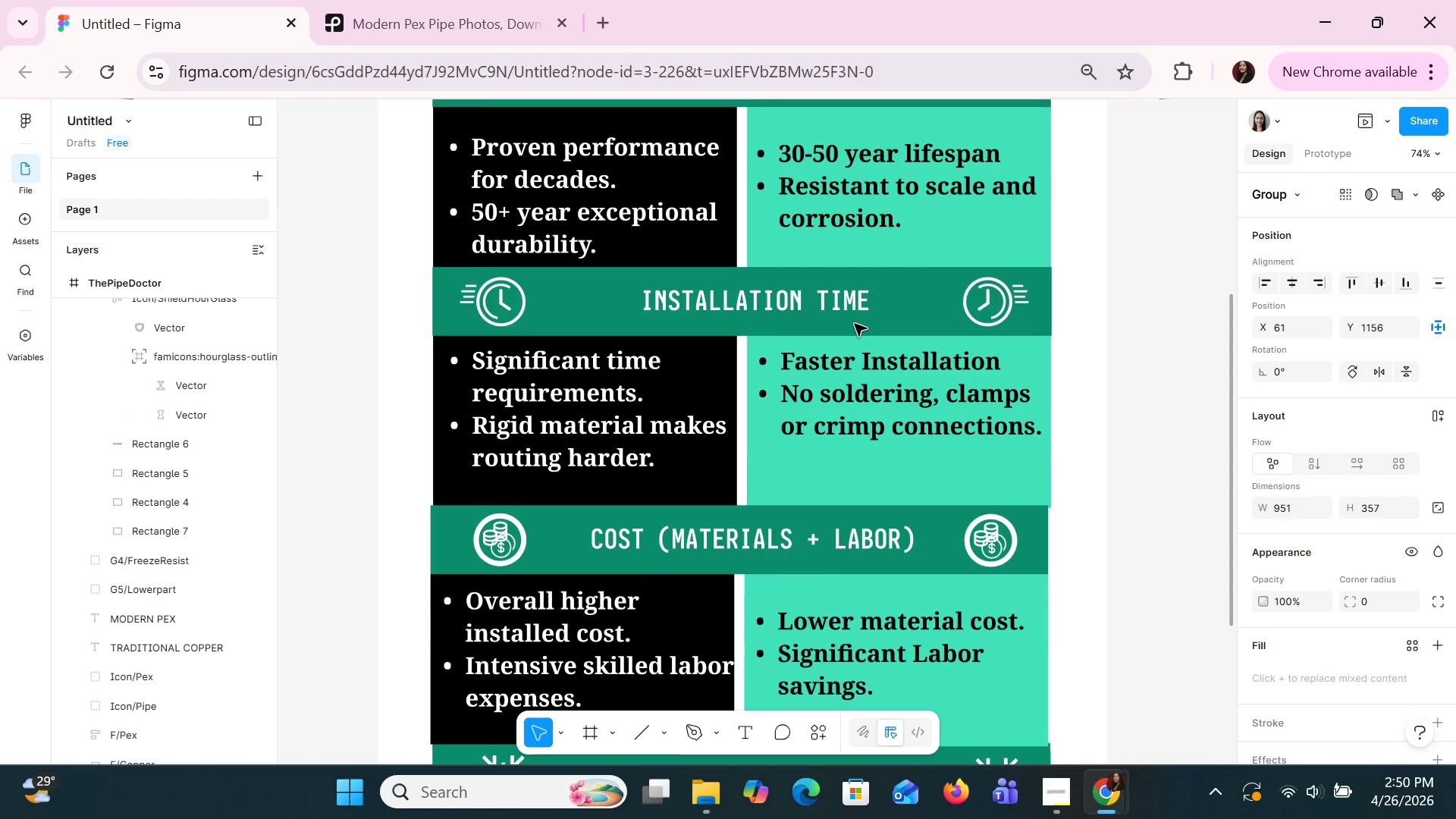 
key(ArrowRight)
 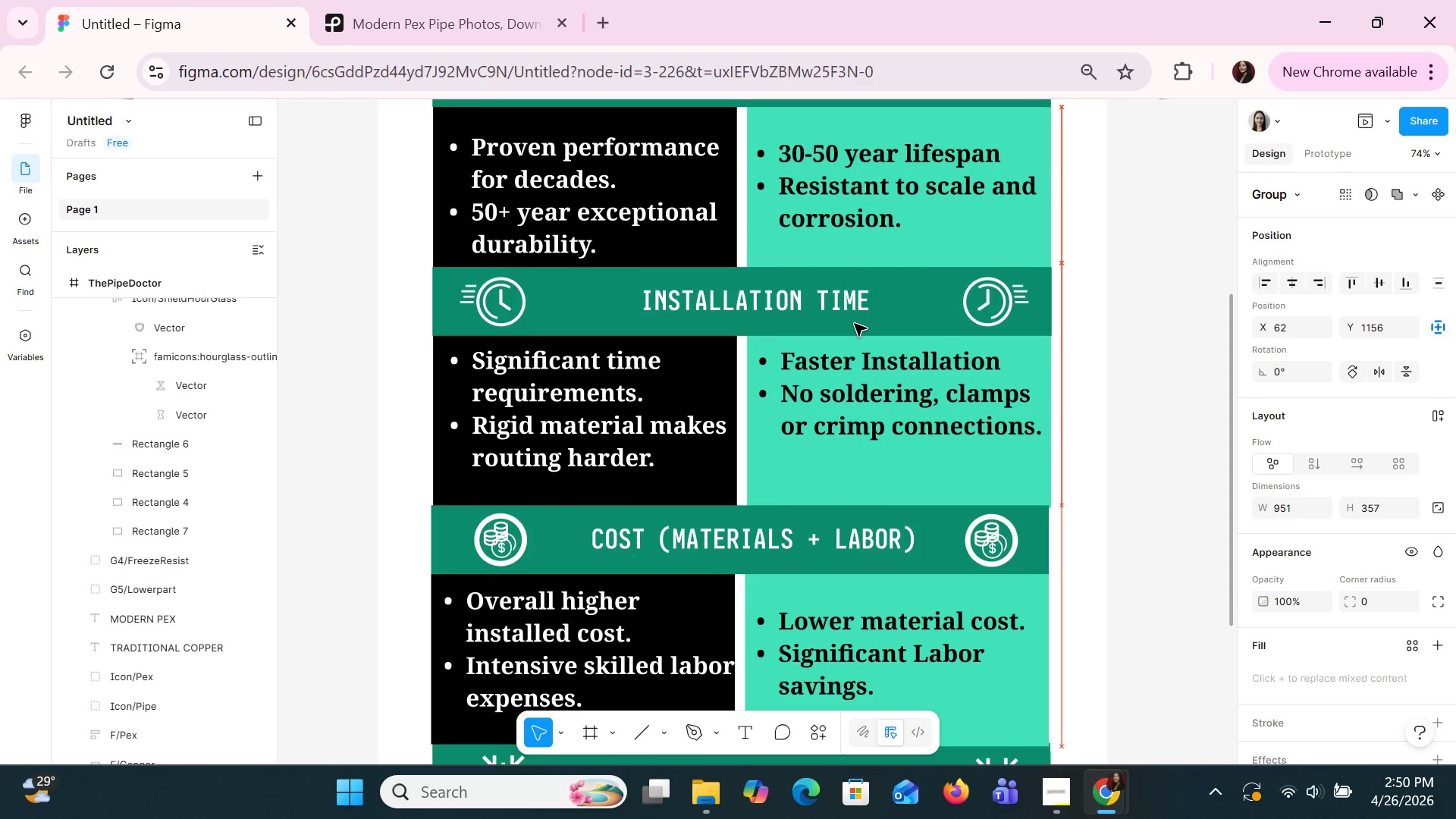 
key(ArrowRight)
 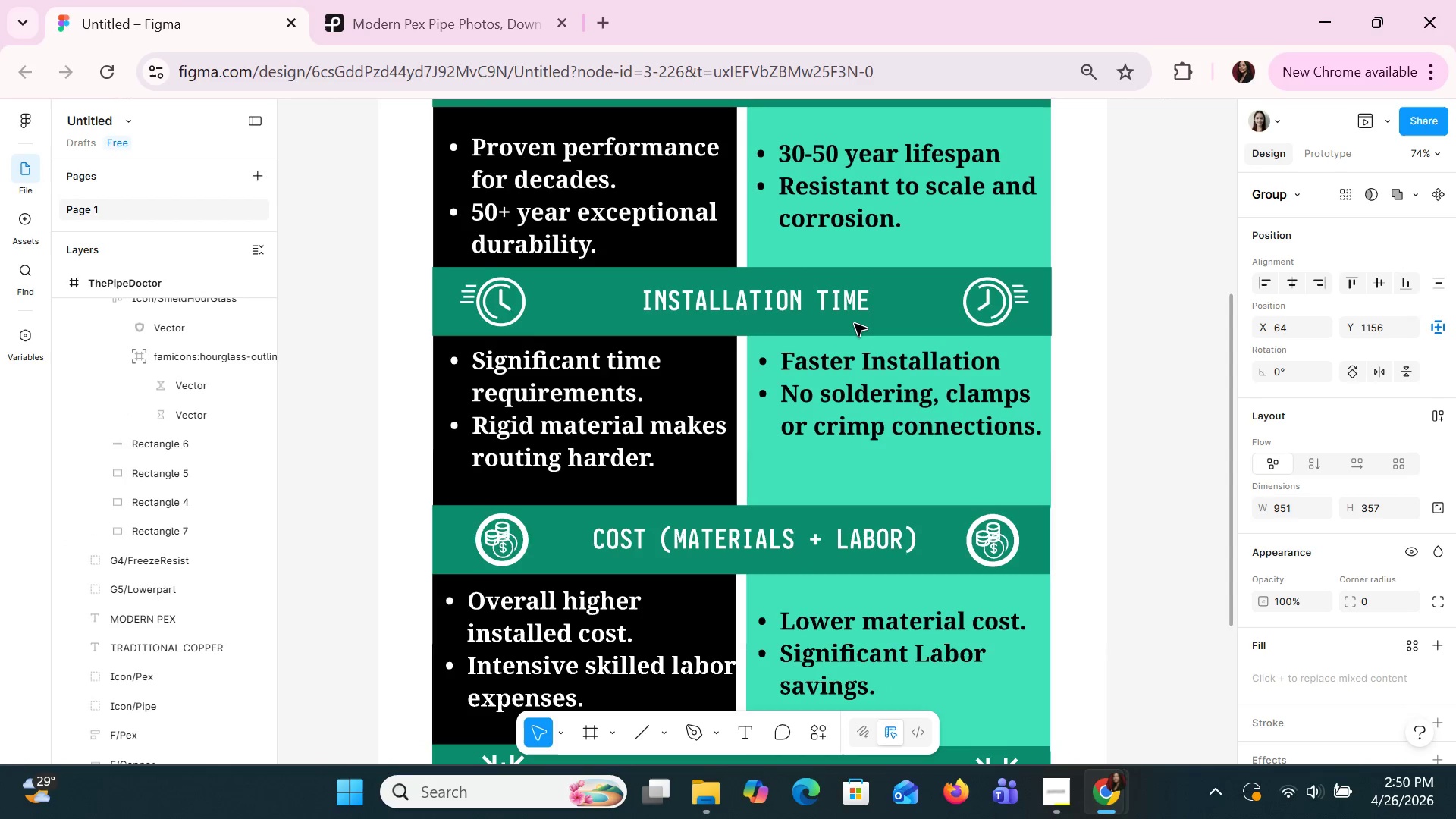 
key(ArrowRight)
 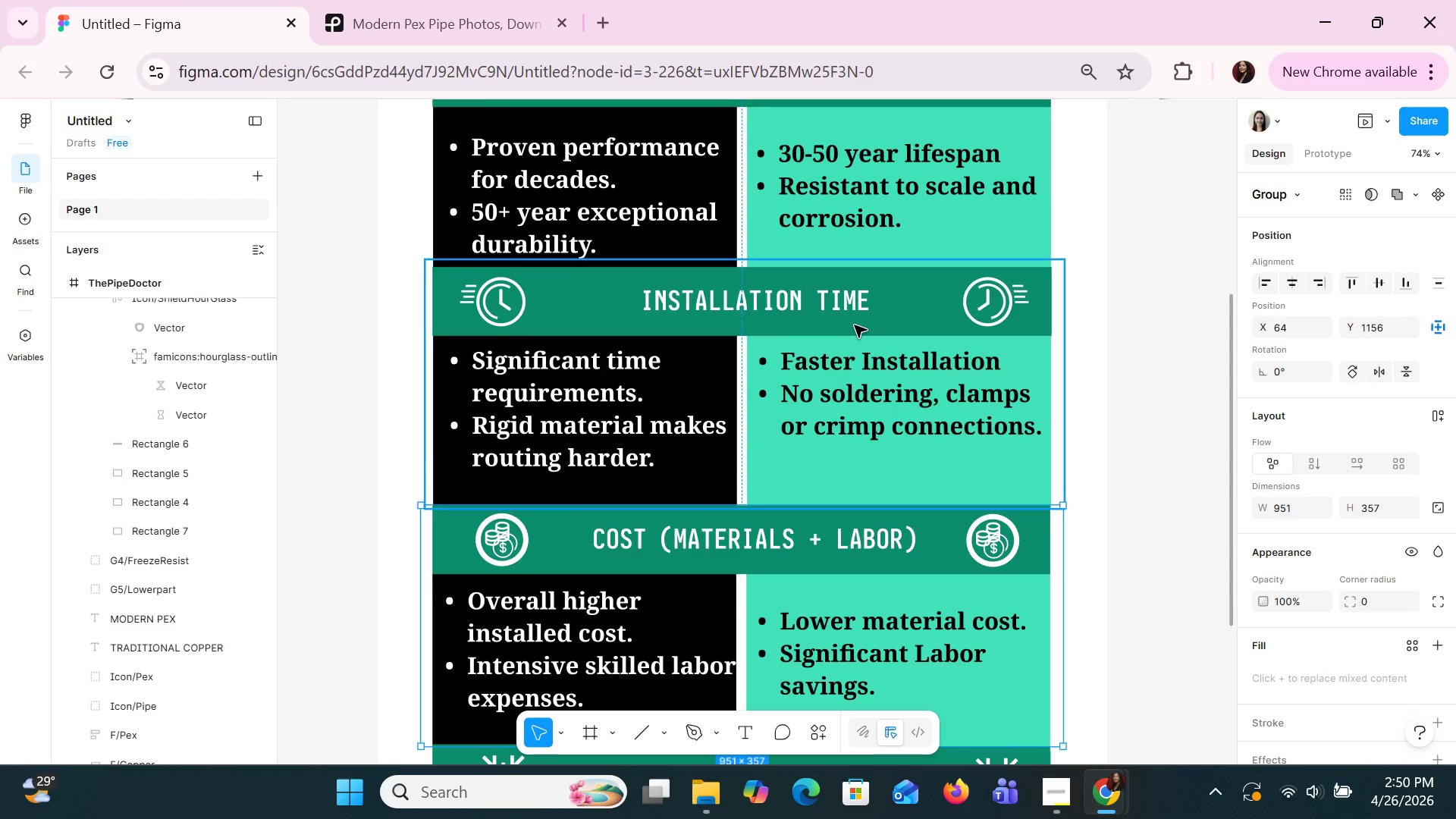 
scroll: coordinate [854, 325], scroll_direction: down, amount: 2.0
 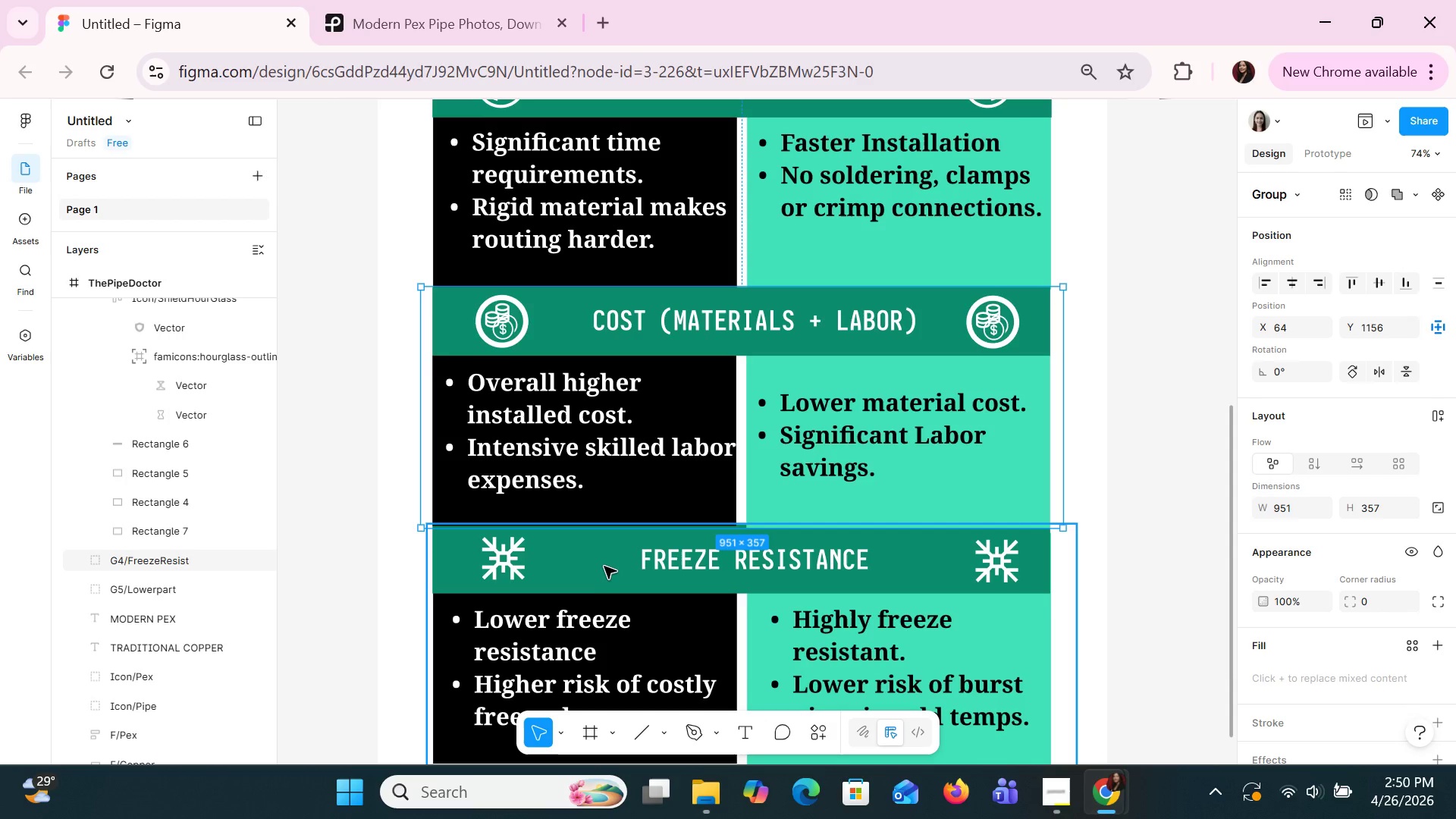 
left_click([604, 565])
 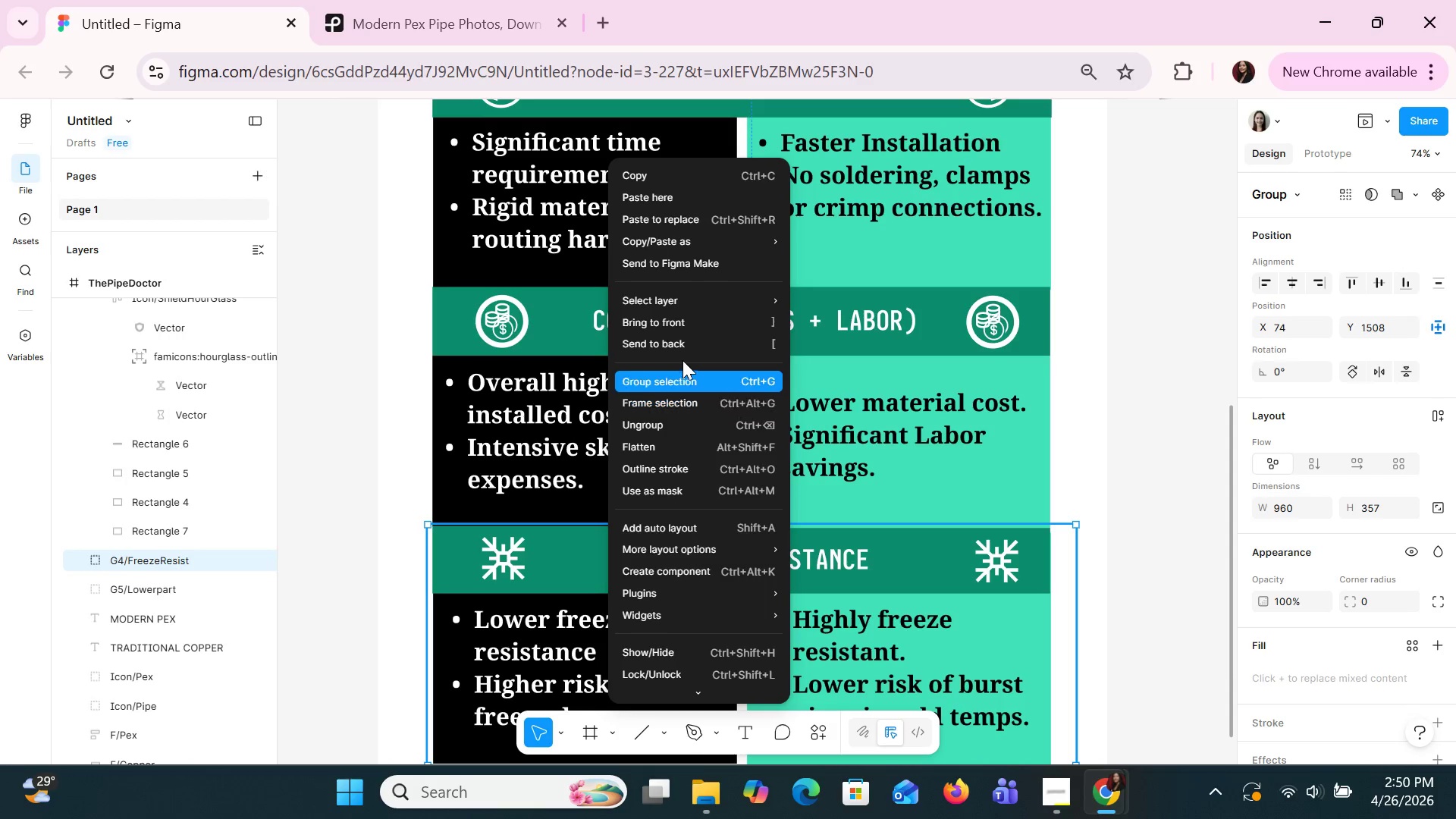 
left_click([682, 327])
 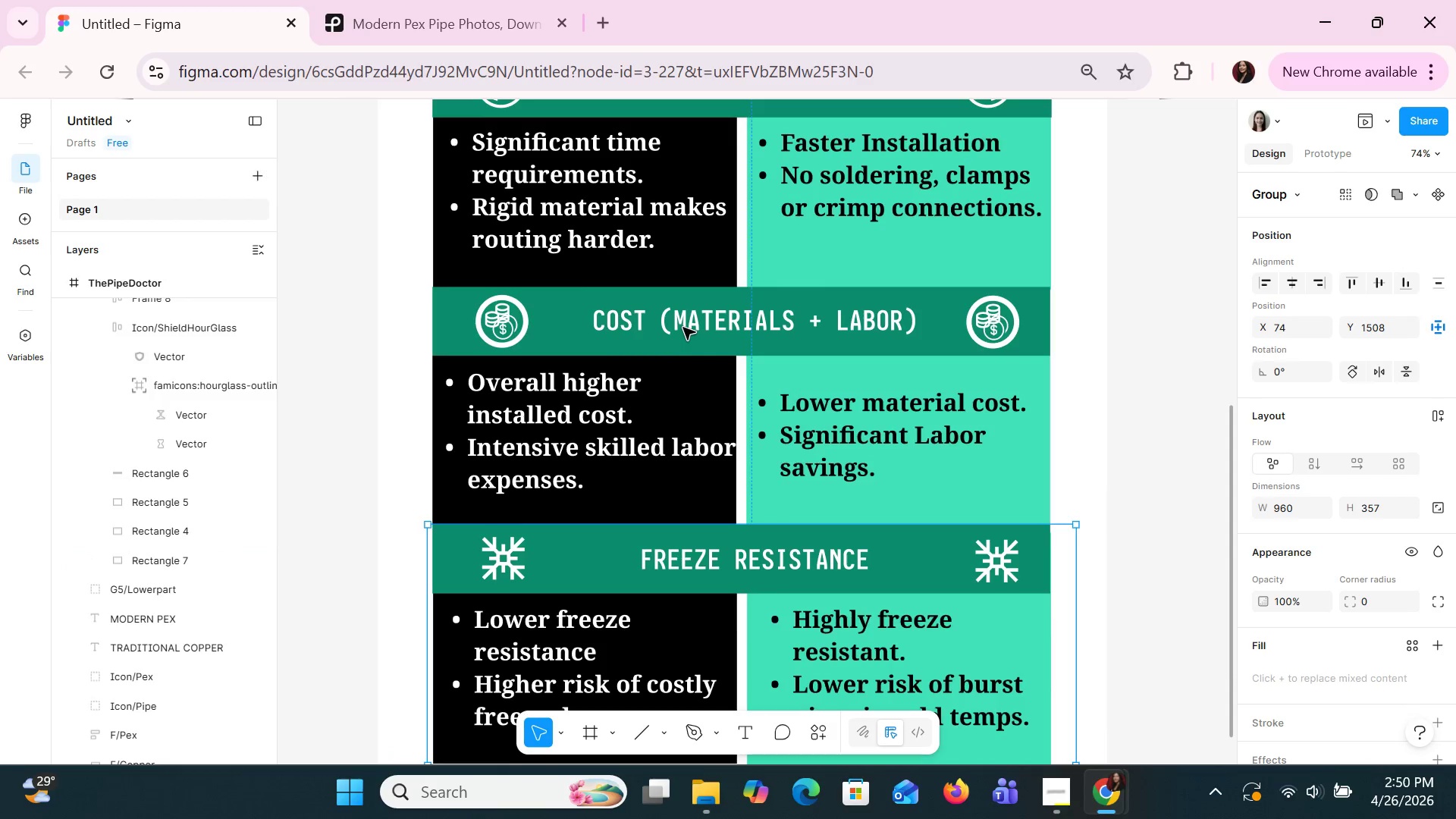 
key(ArrowRight)
 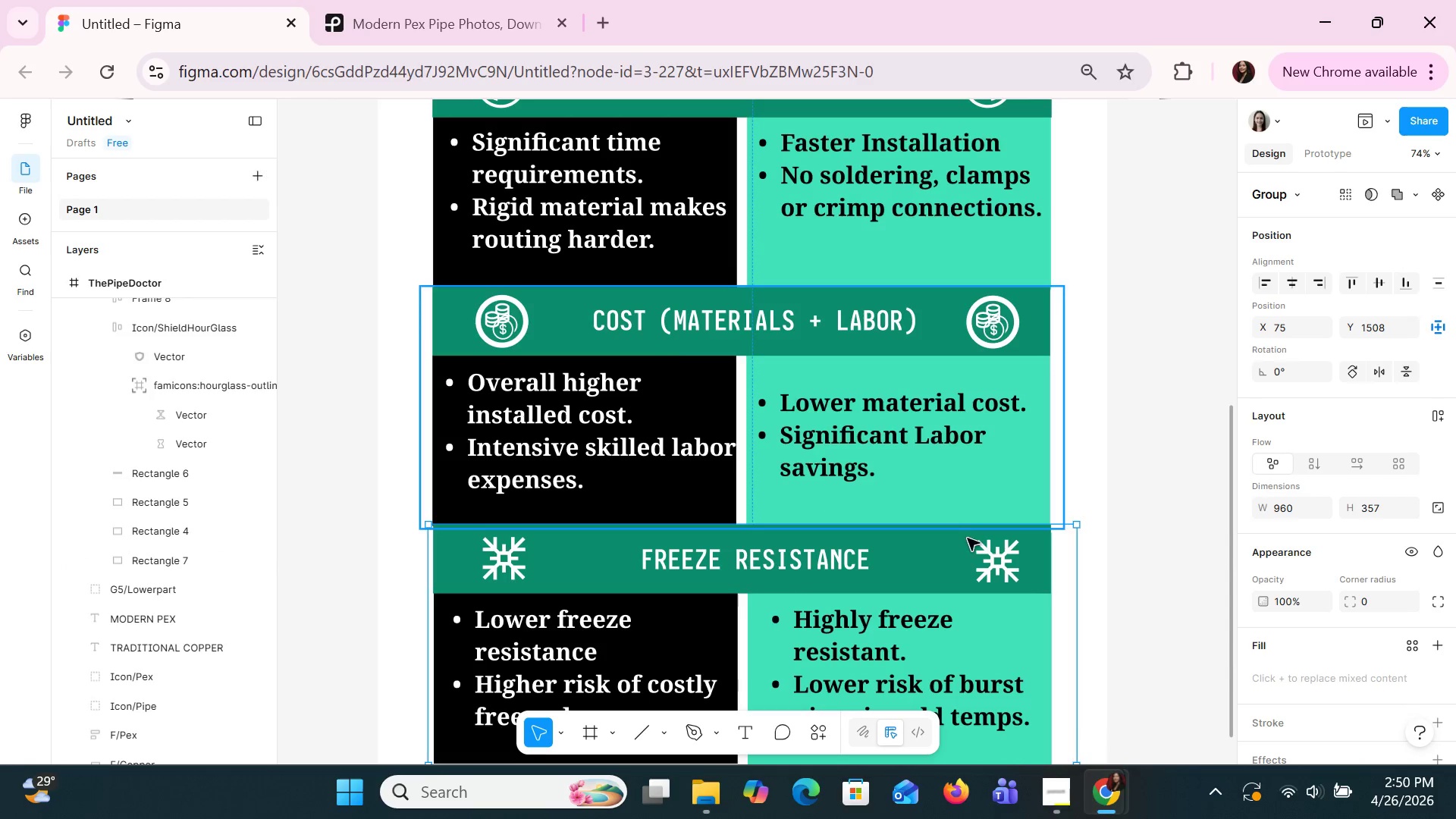 
left_click([1066, 463])
 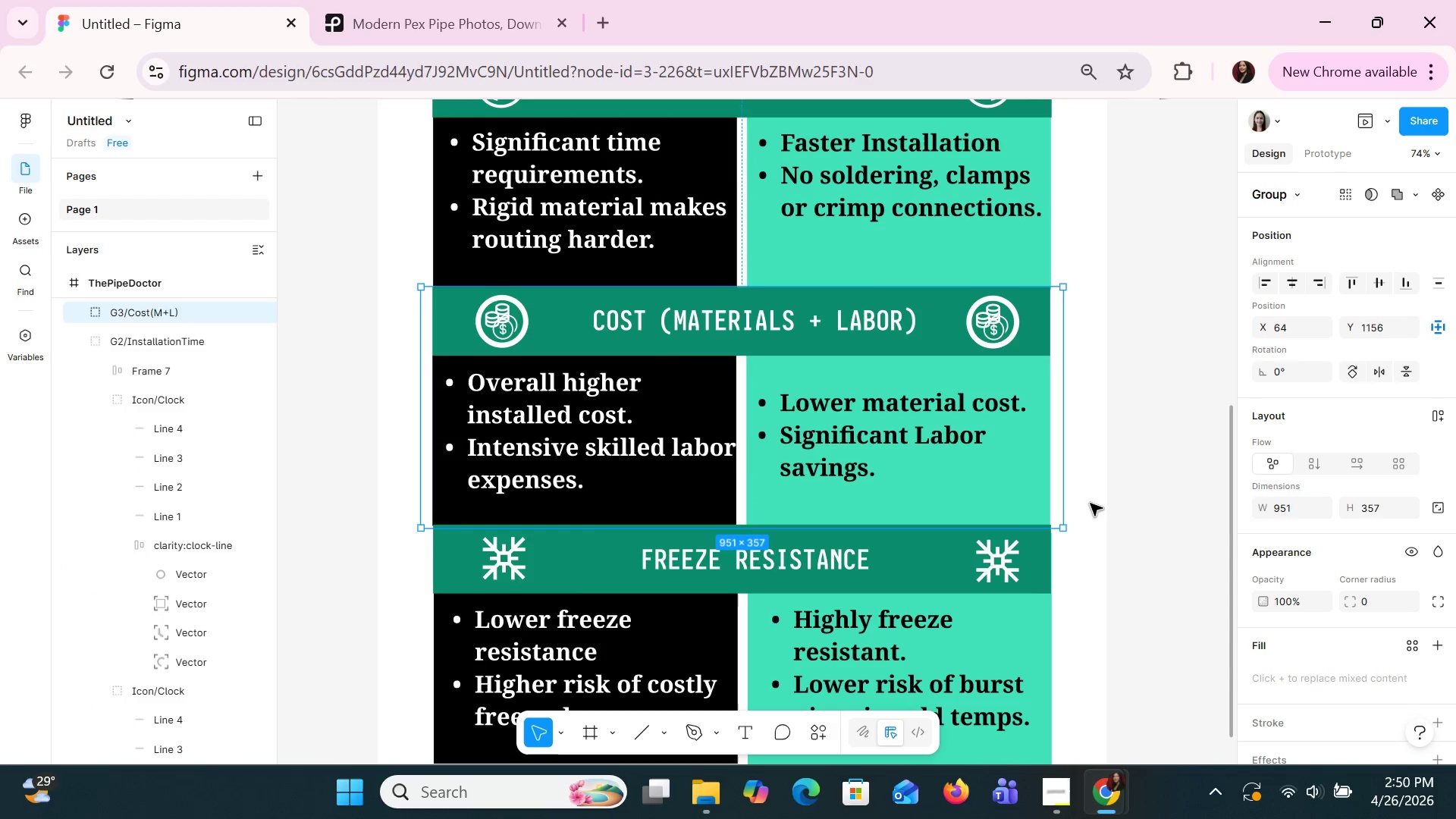 
left_click([1093, 506])
 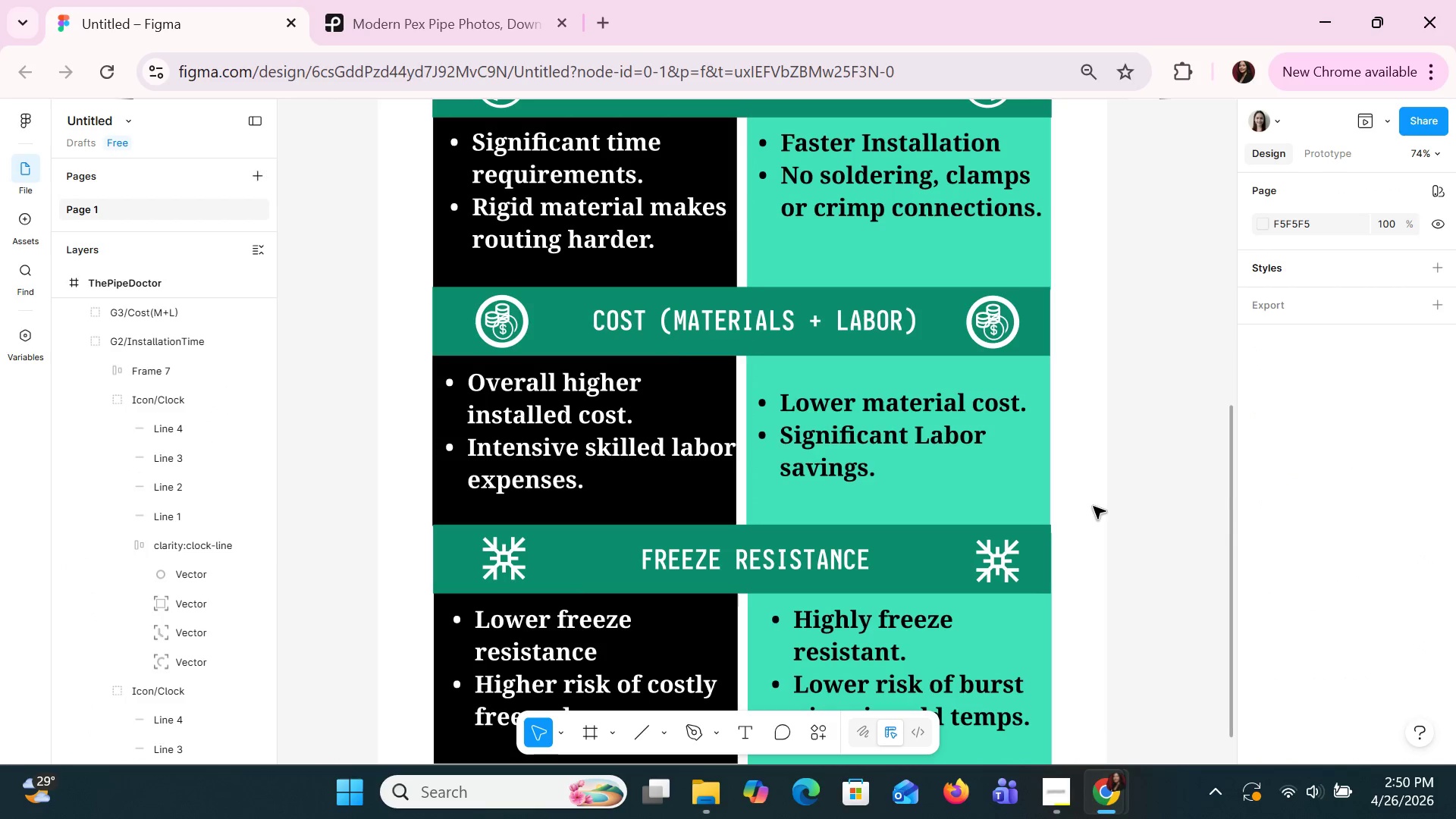 
hold_key(key=ControlLeft, duration=1.3)
scroll: coordinate [1093, 506], scroll_direction: down, amount: 1.0
 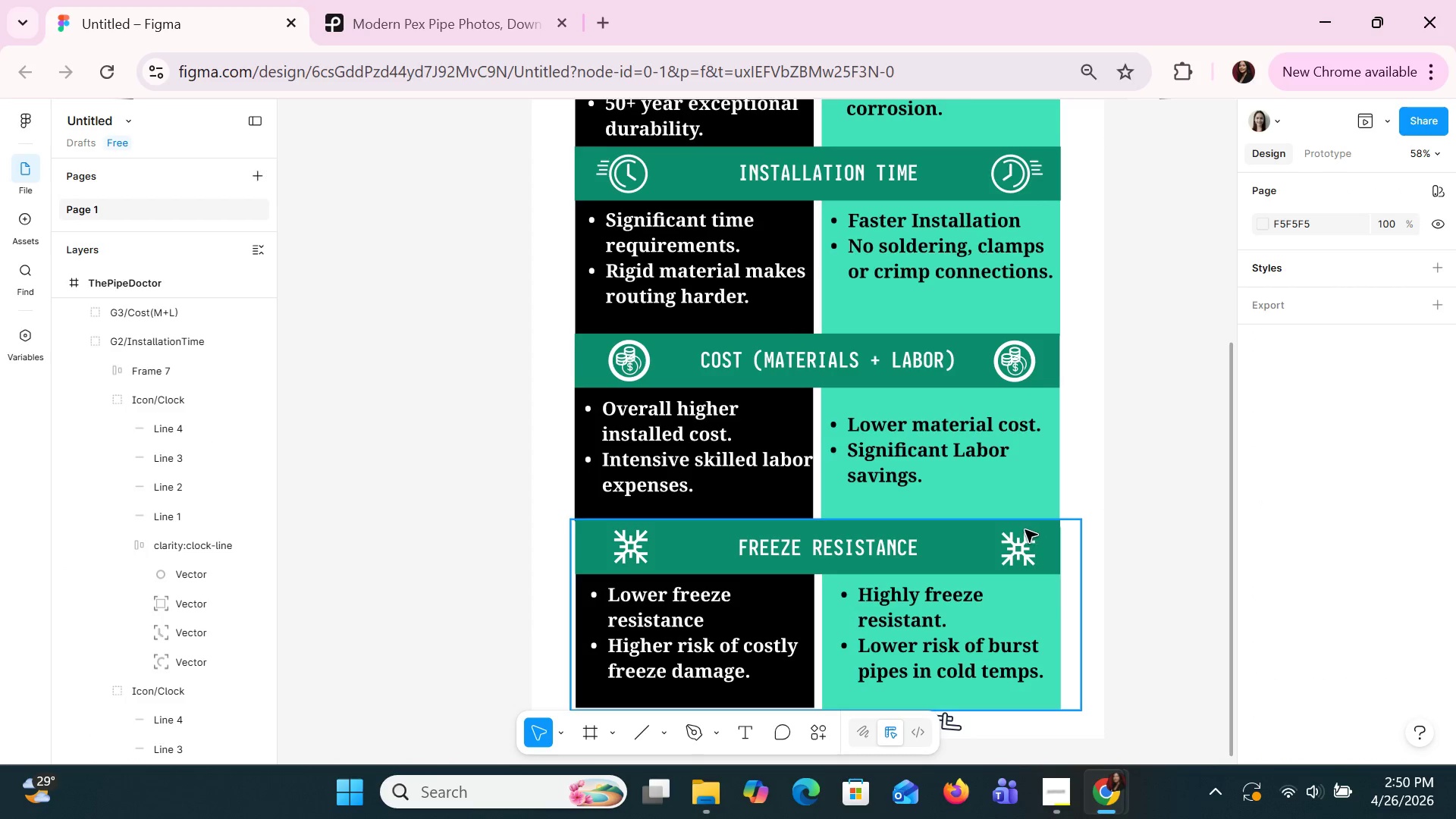 
left_click_drag(start_coordinate=[1025, 529], to_coordinate=[1028, 546])
 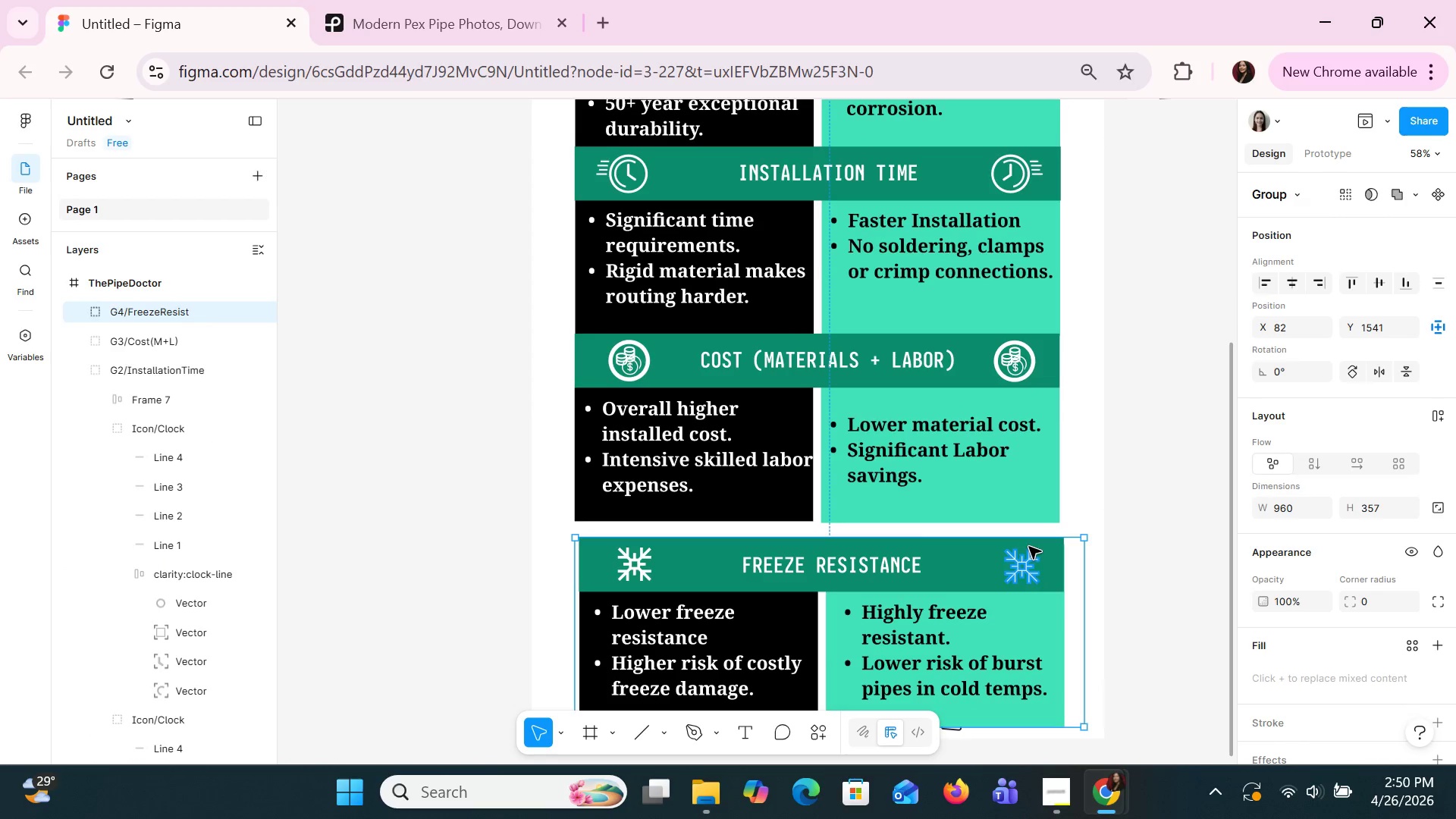 
key(Control+Z)
 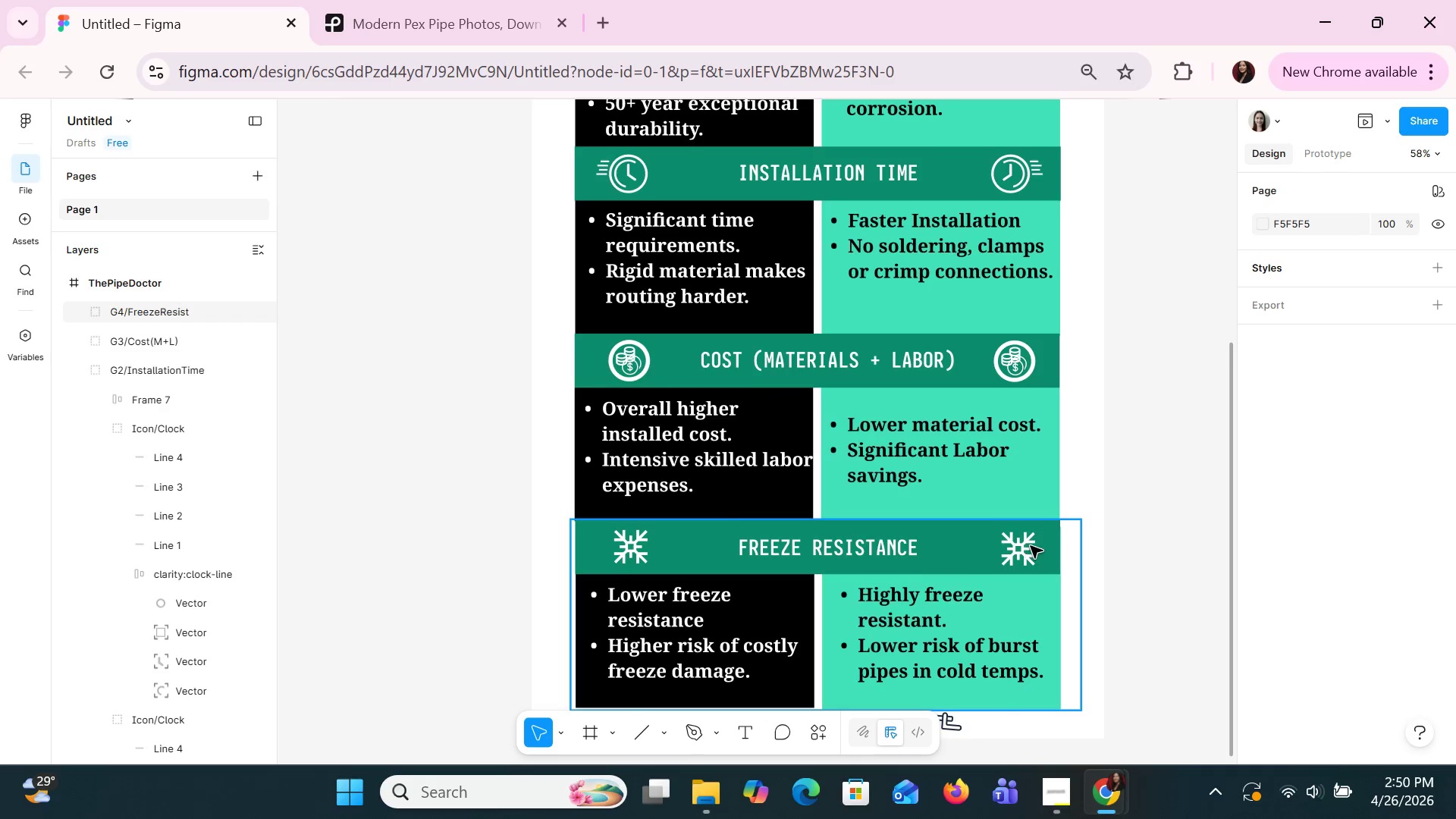 
key(ArrowLeft)
 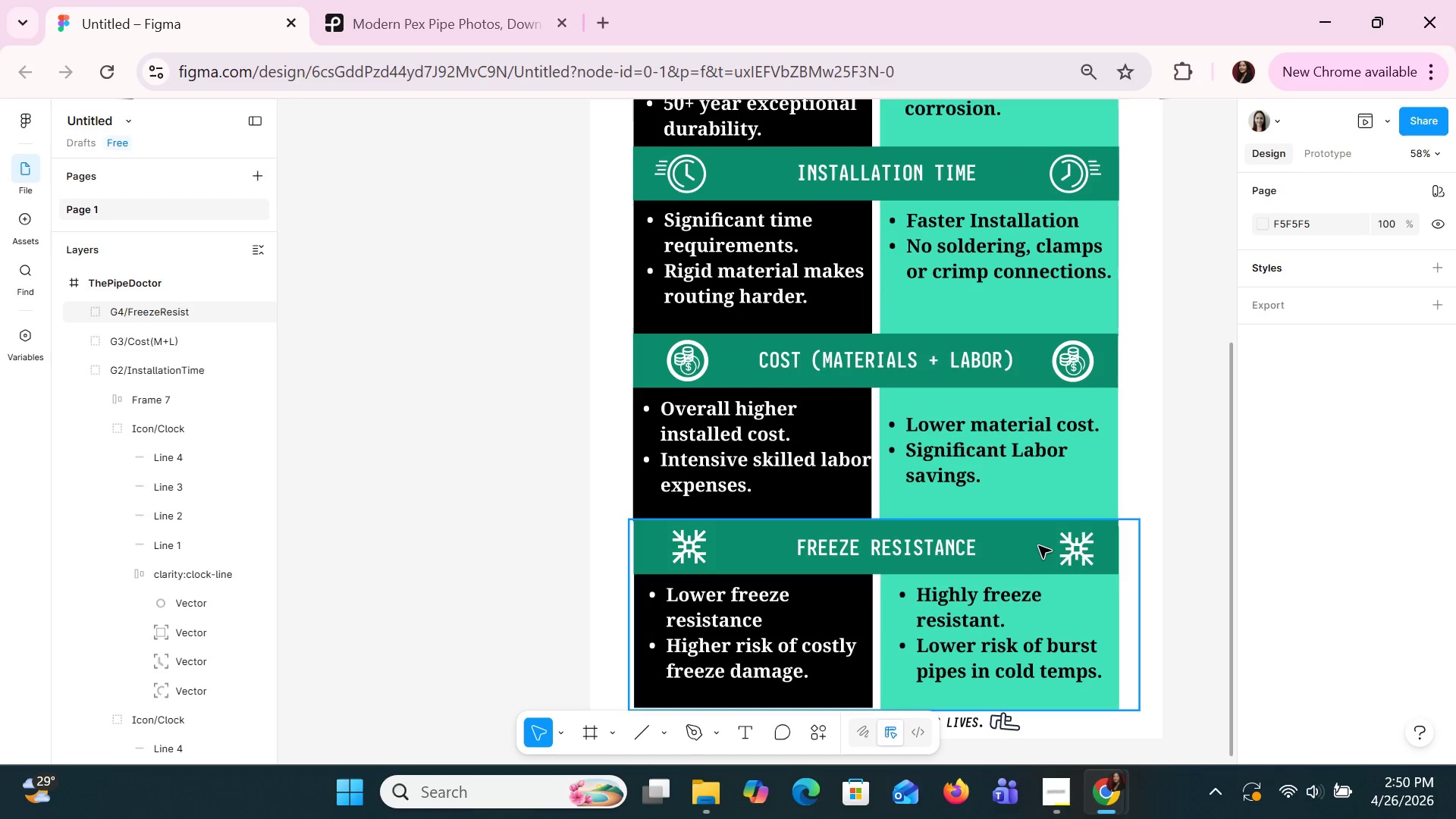 
left_click([1044, 544])
 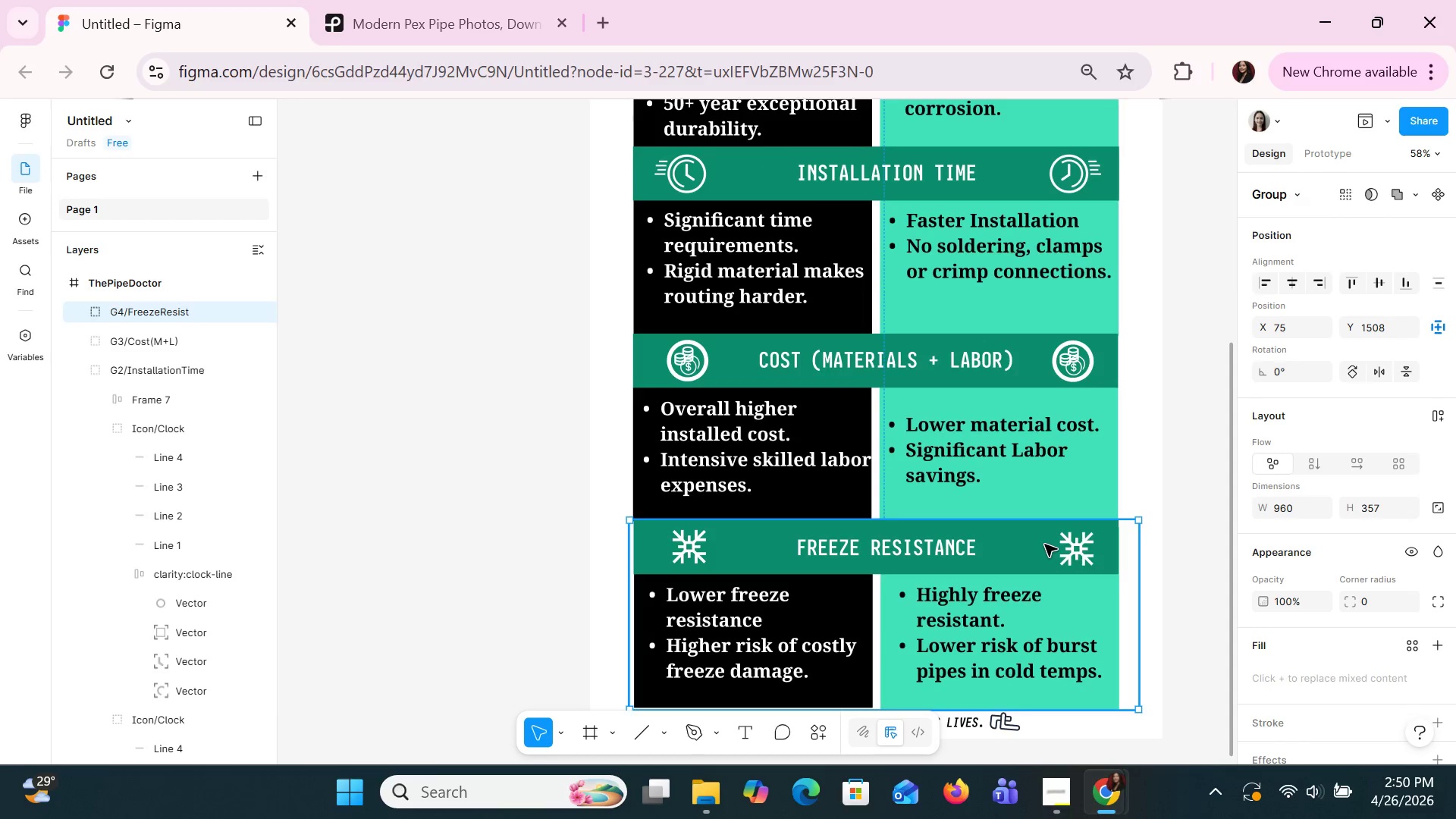 
key(ArrowLeft)
 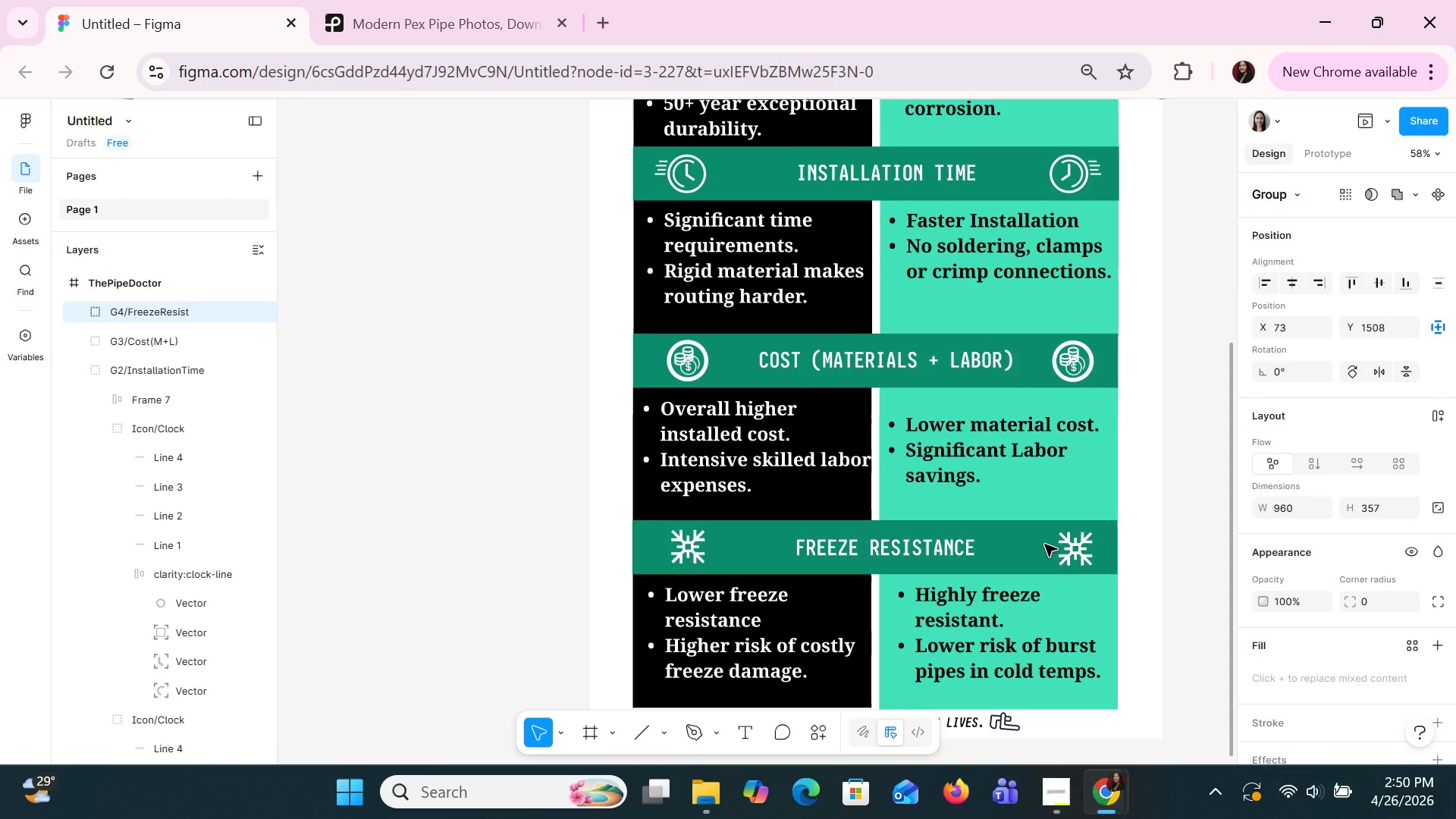 
key(ArrowLeft)
 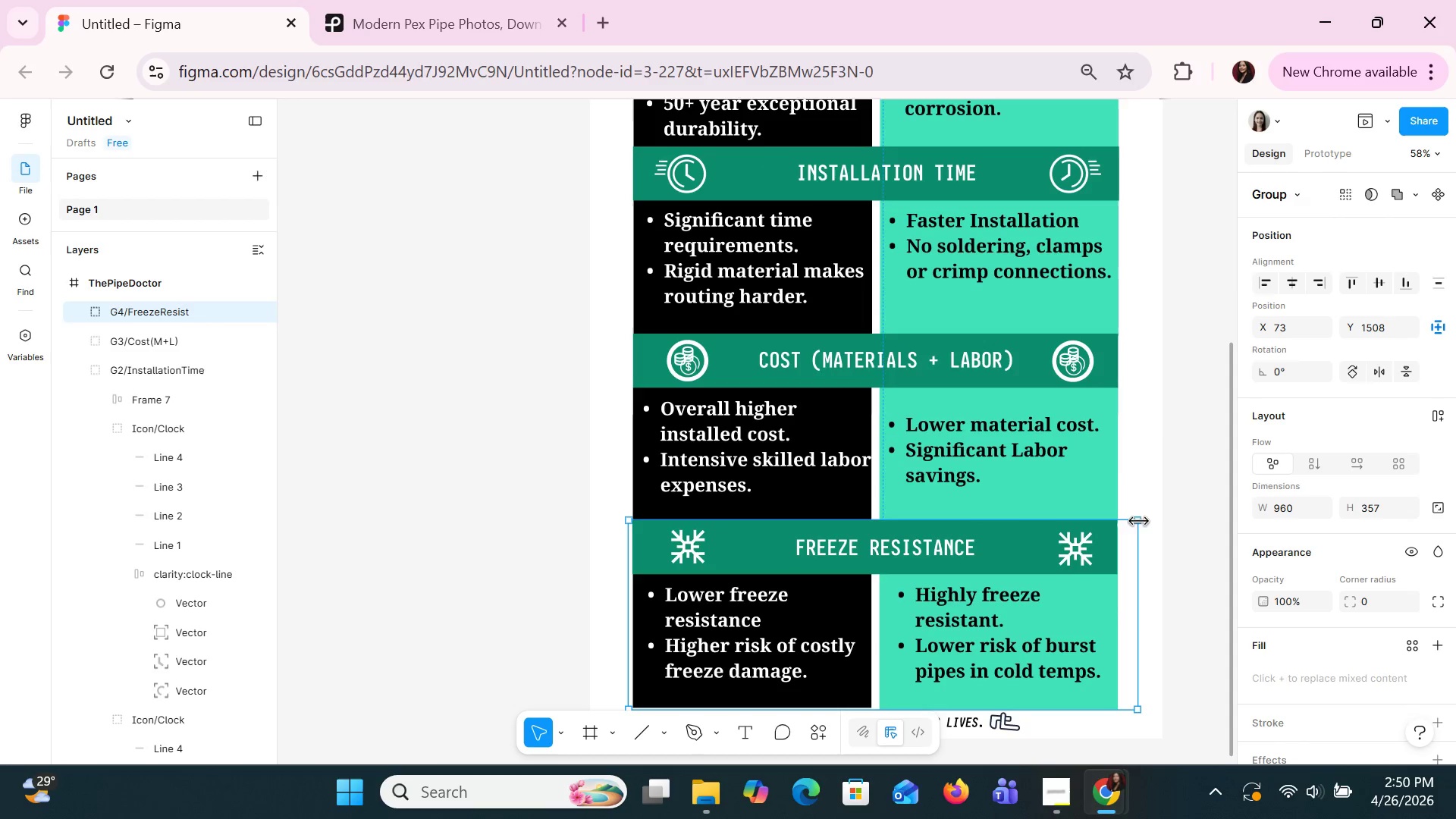 
left_click([1134, 482])
 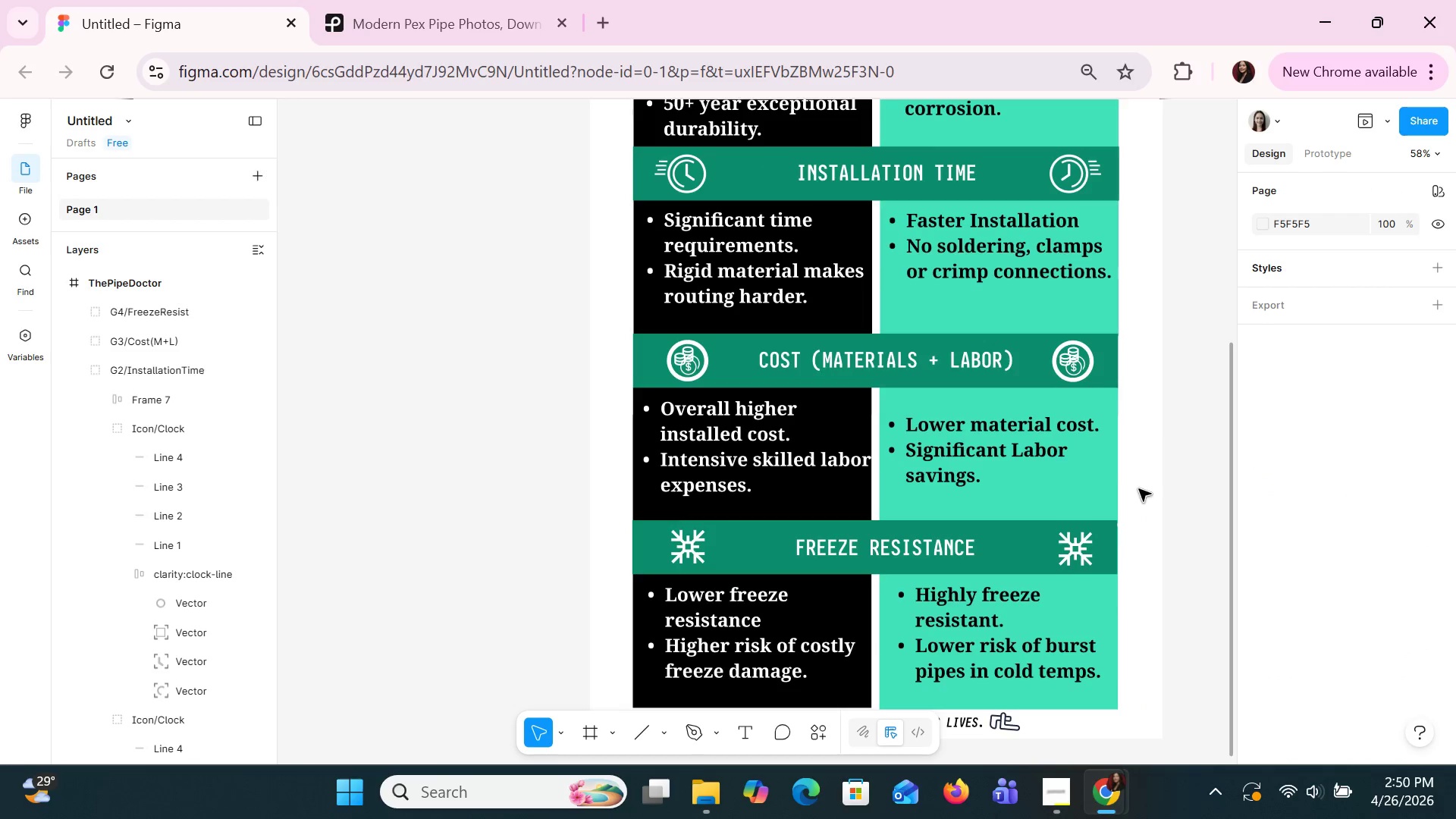 
hold_key(key=ControlLeft, duration=1.5)
scroll: coordinate [1140, 493], scroll_direction: up, amount: 2.0
 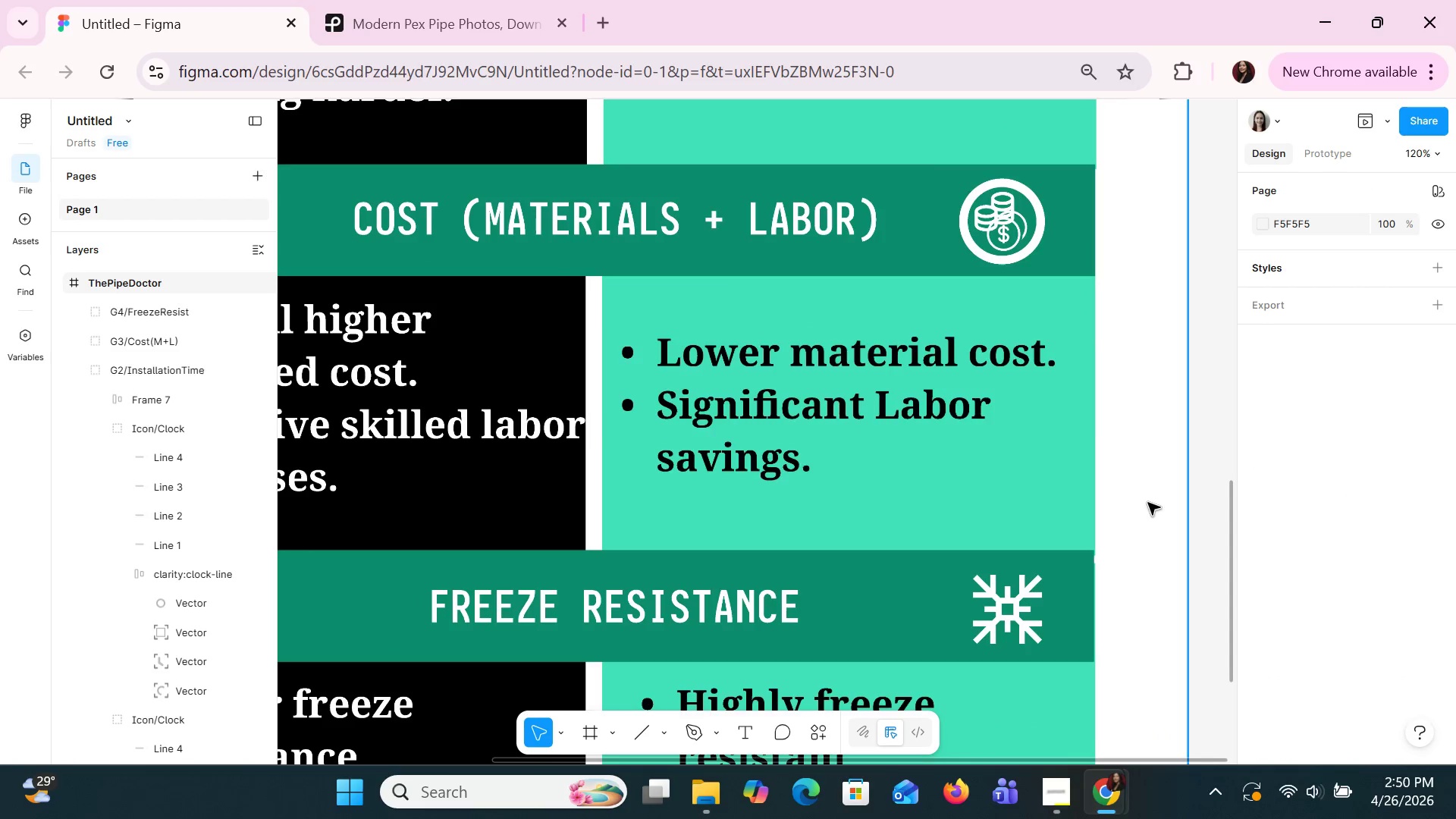 
hold_key(key=ControlLeft, duration=1.5)
scroll: coordinate [898, 372], scroll_direction: down, amount: 1.0
 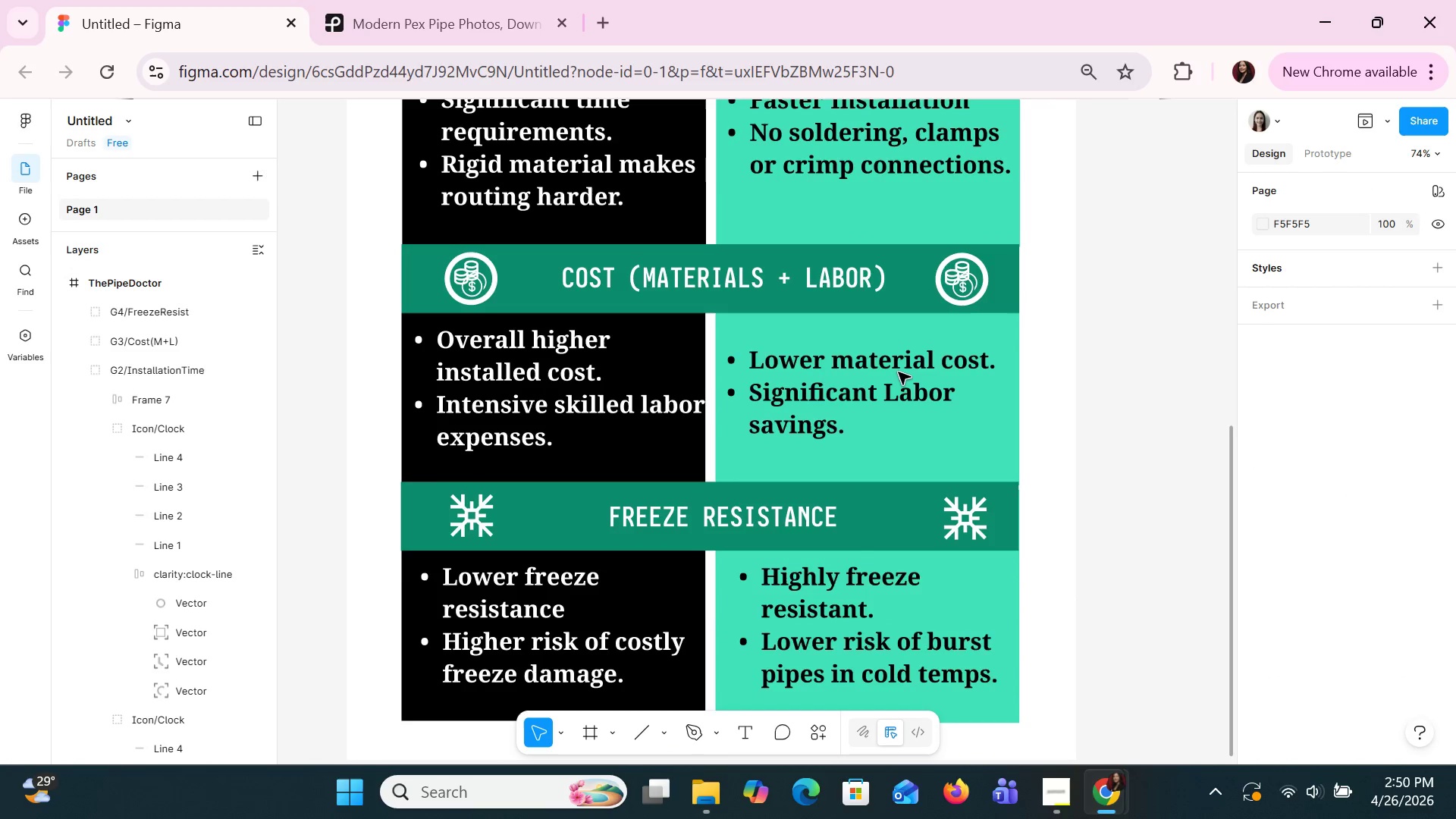 
hold_key(key=ControlLeft, duration=1.11)
 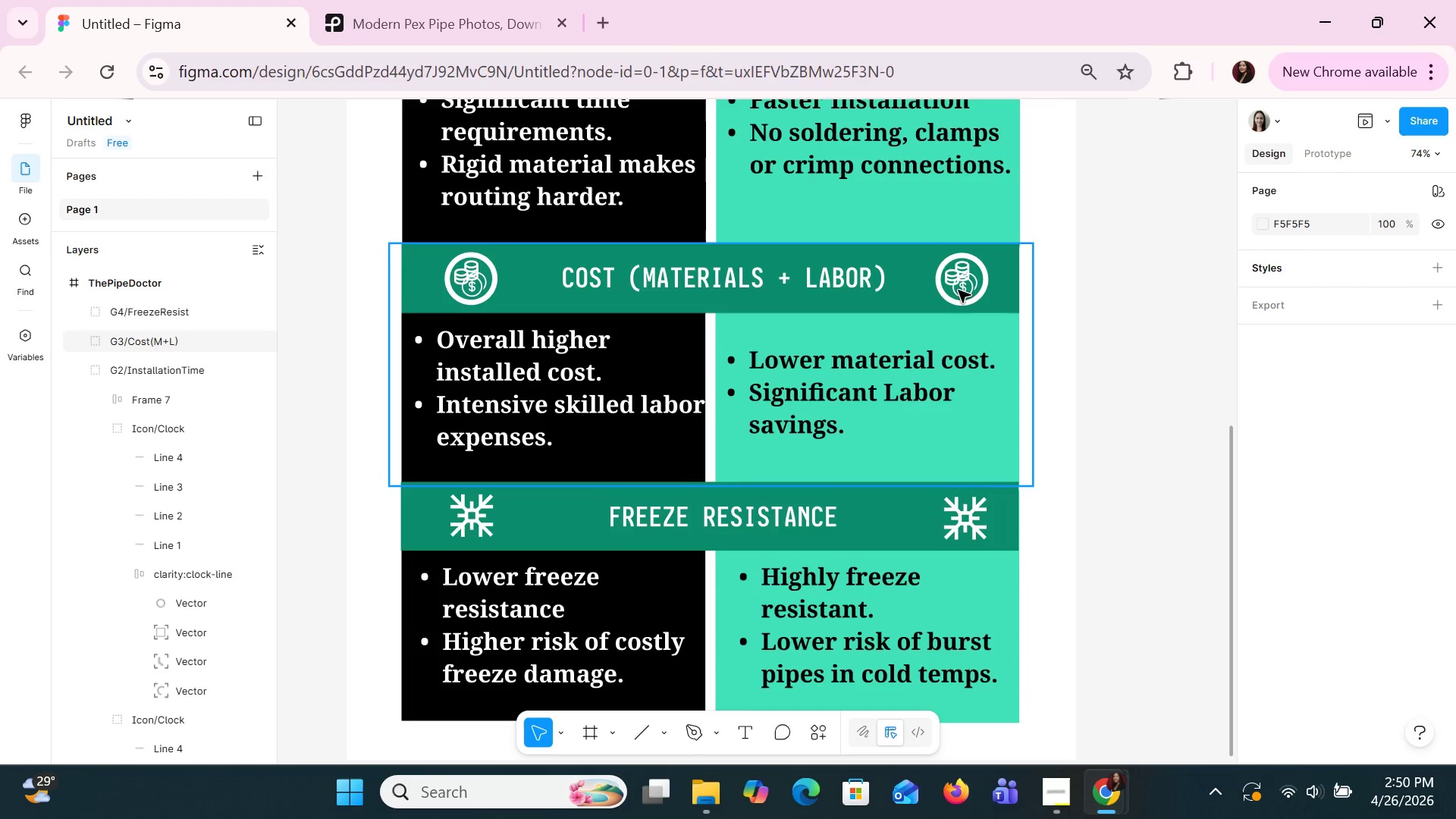 
double_click([958, 290])
 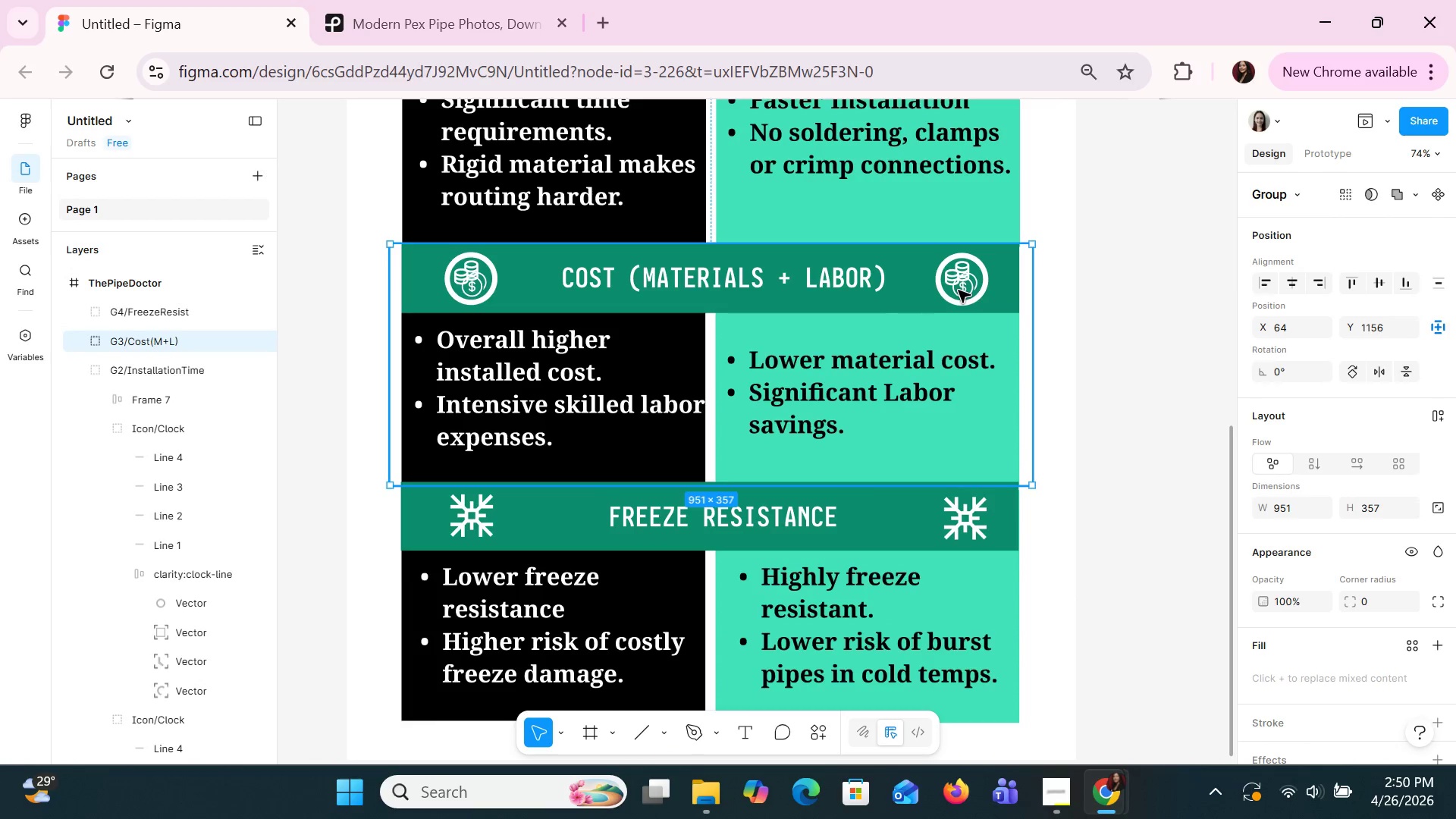 
triple_click([958, 290])
 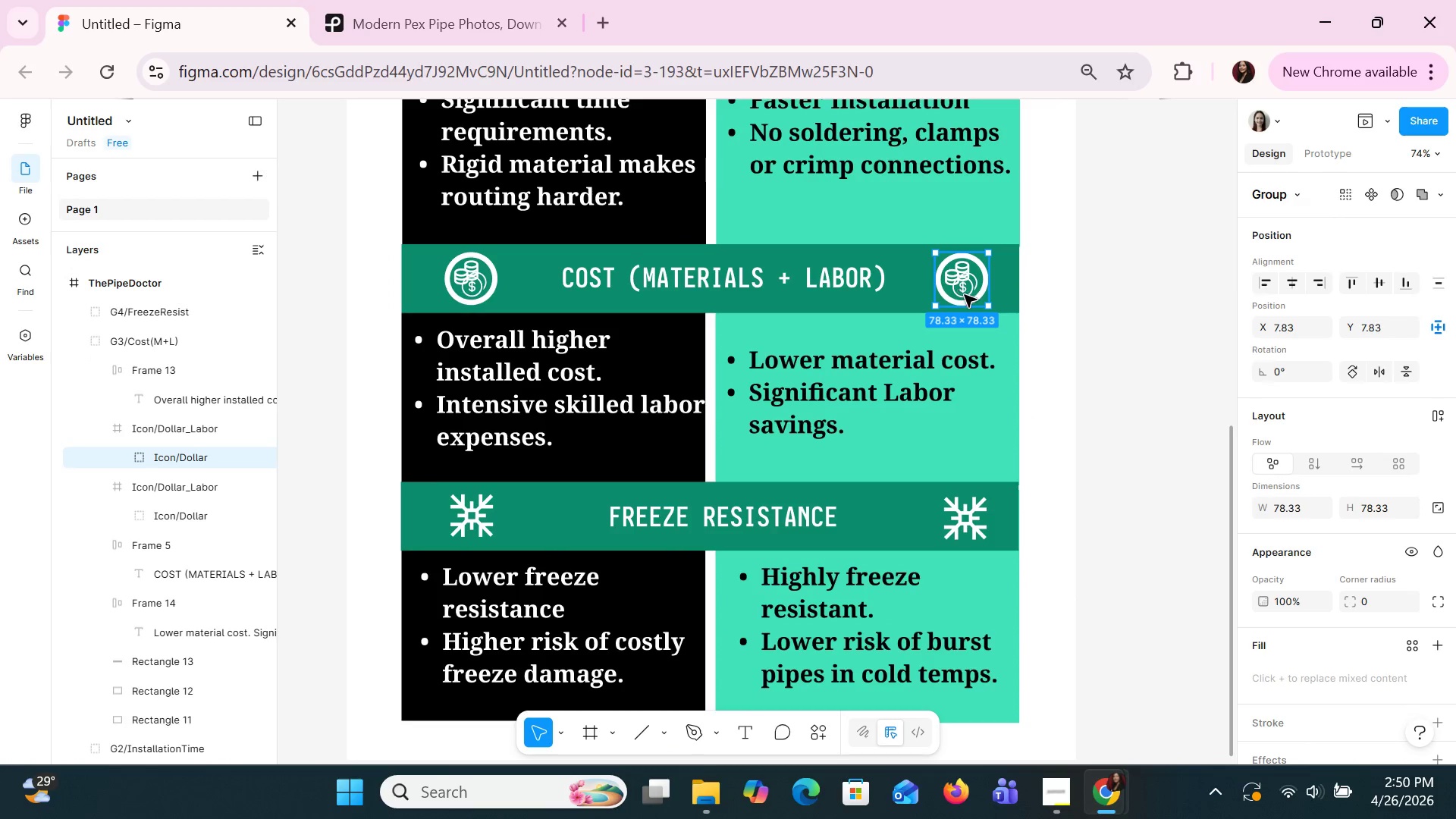 
key(ArrowLeft)
 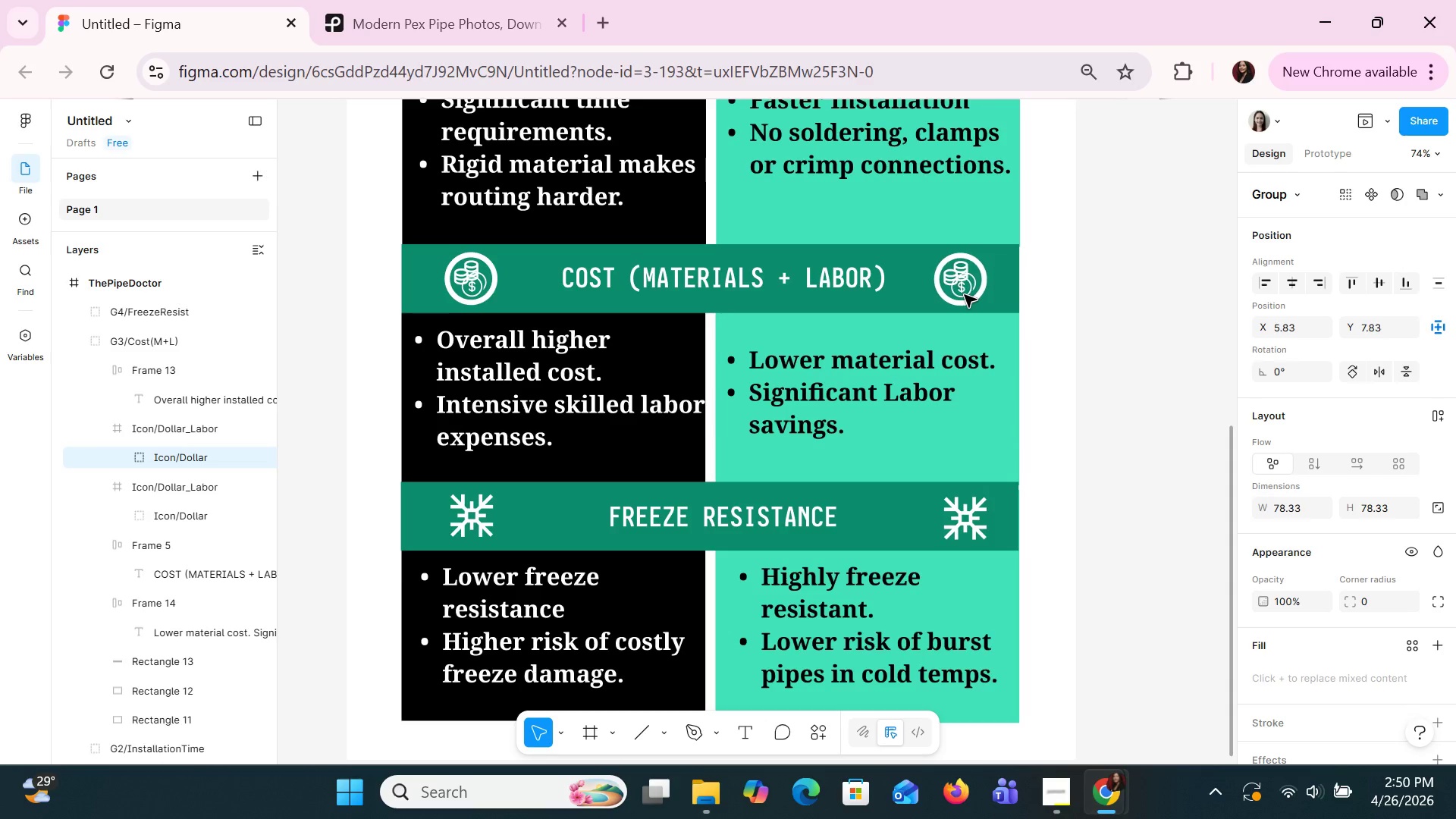 
key(ArrowLeft)
 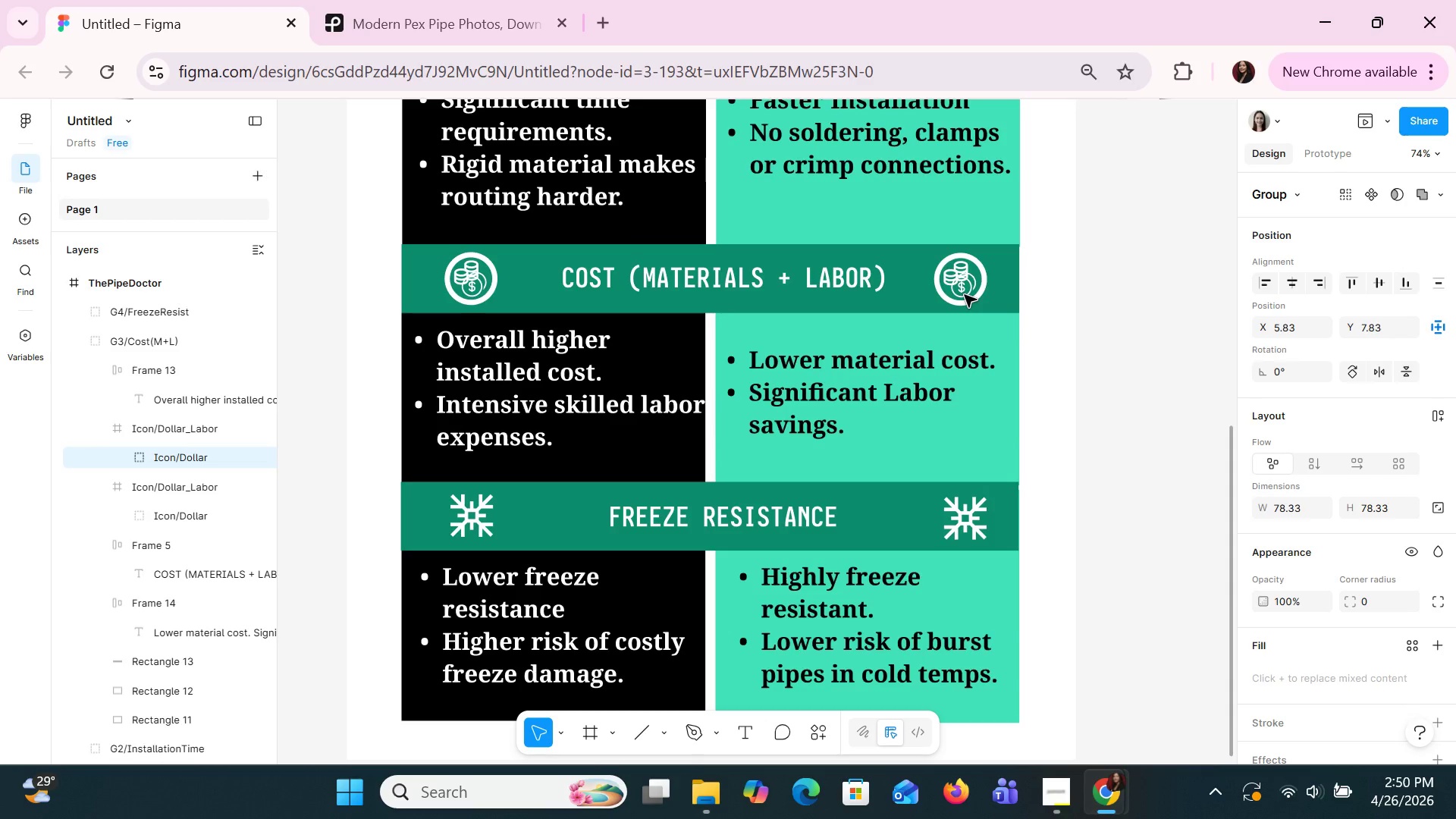 
key(ArrowLeft)
 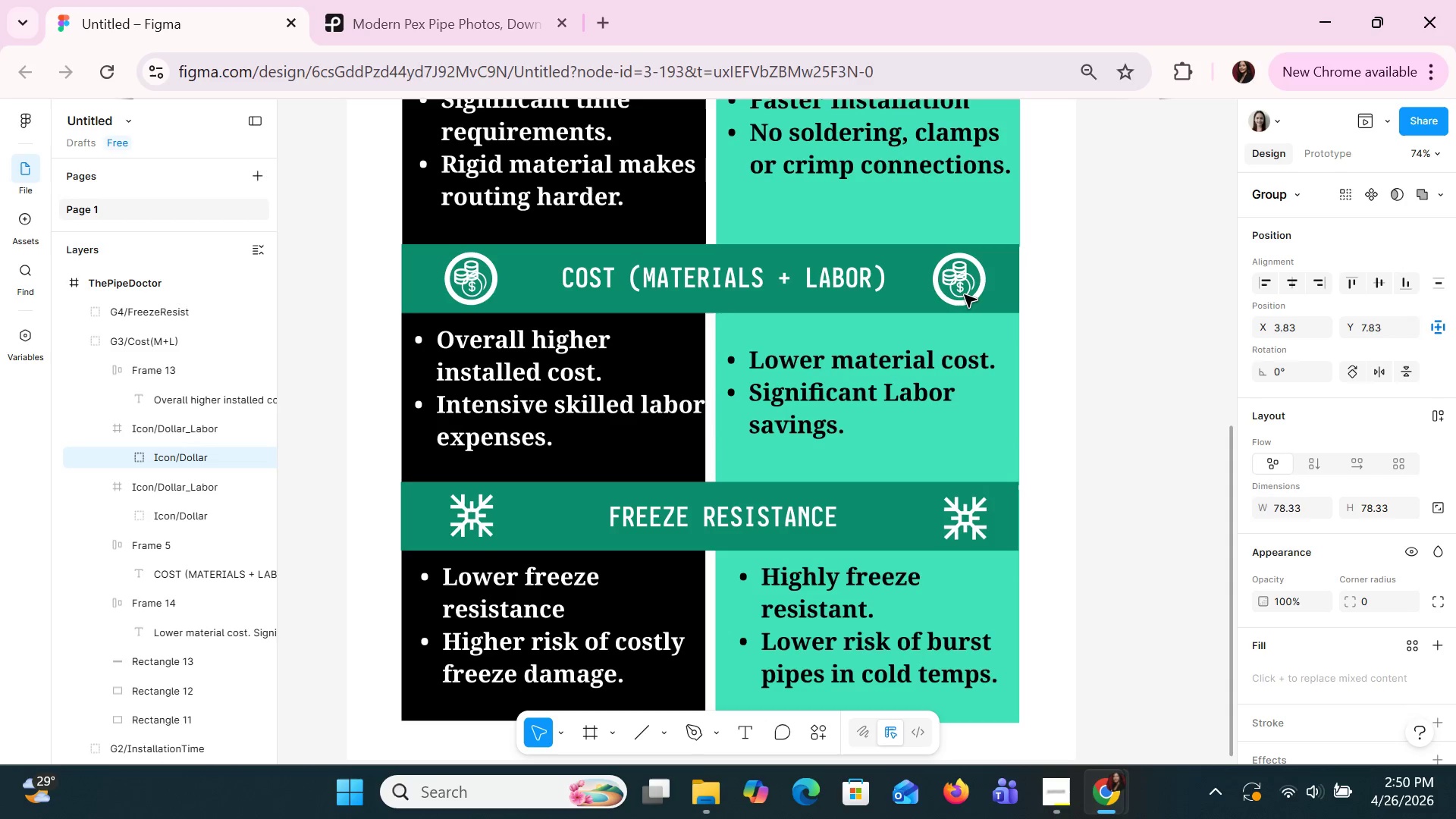 
key(ArrowLeft)
 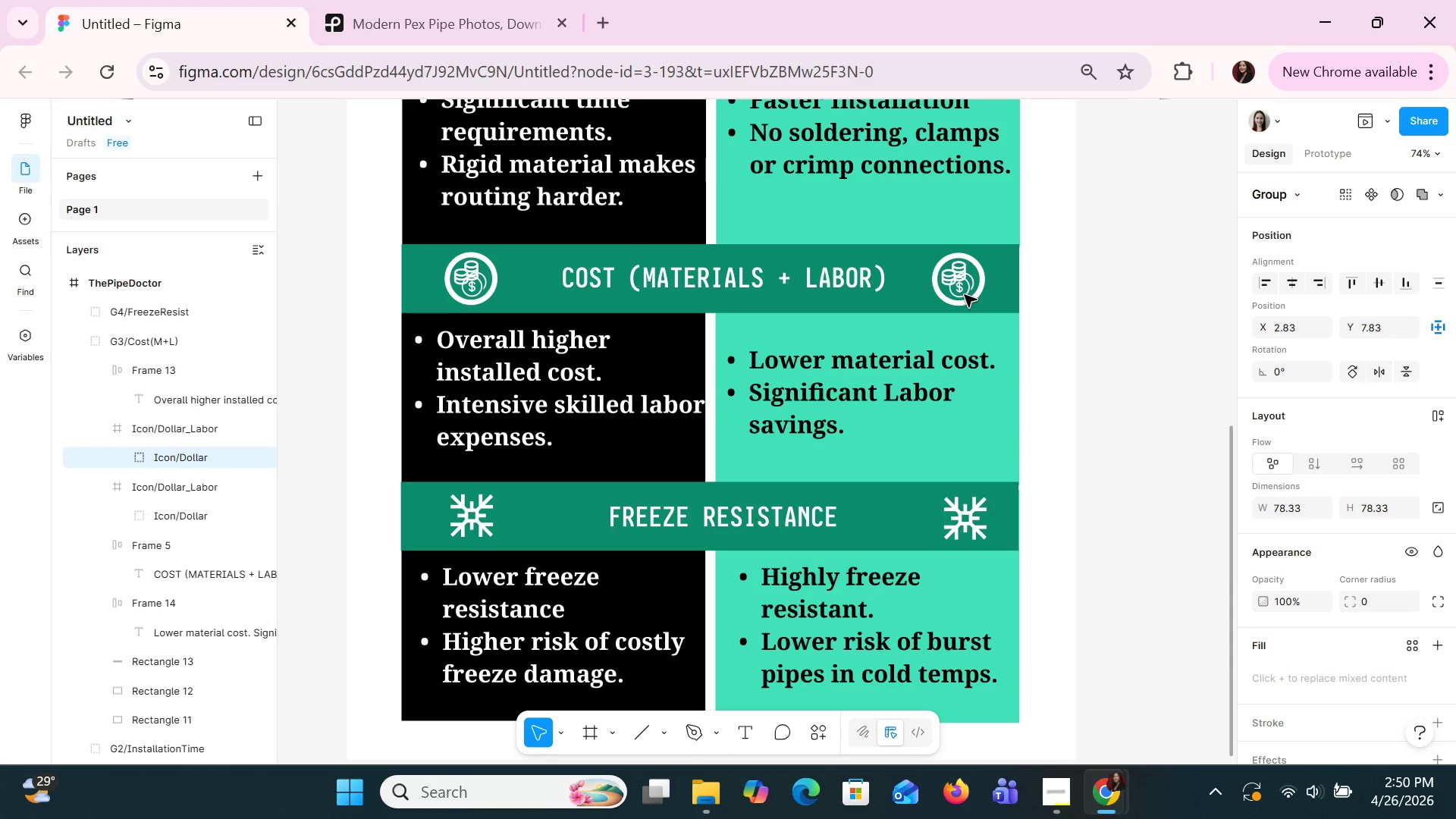 
key(ArrowLeft)
 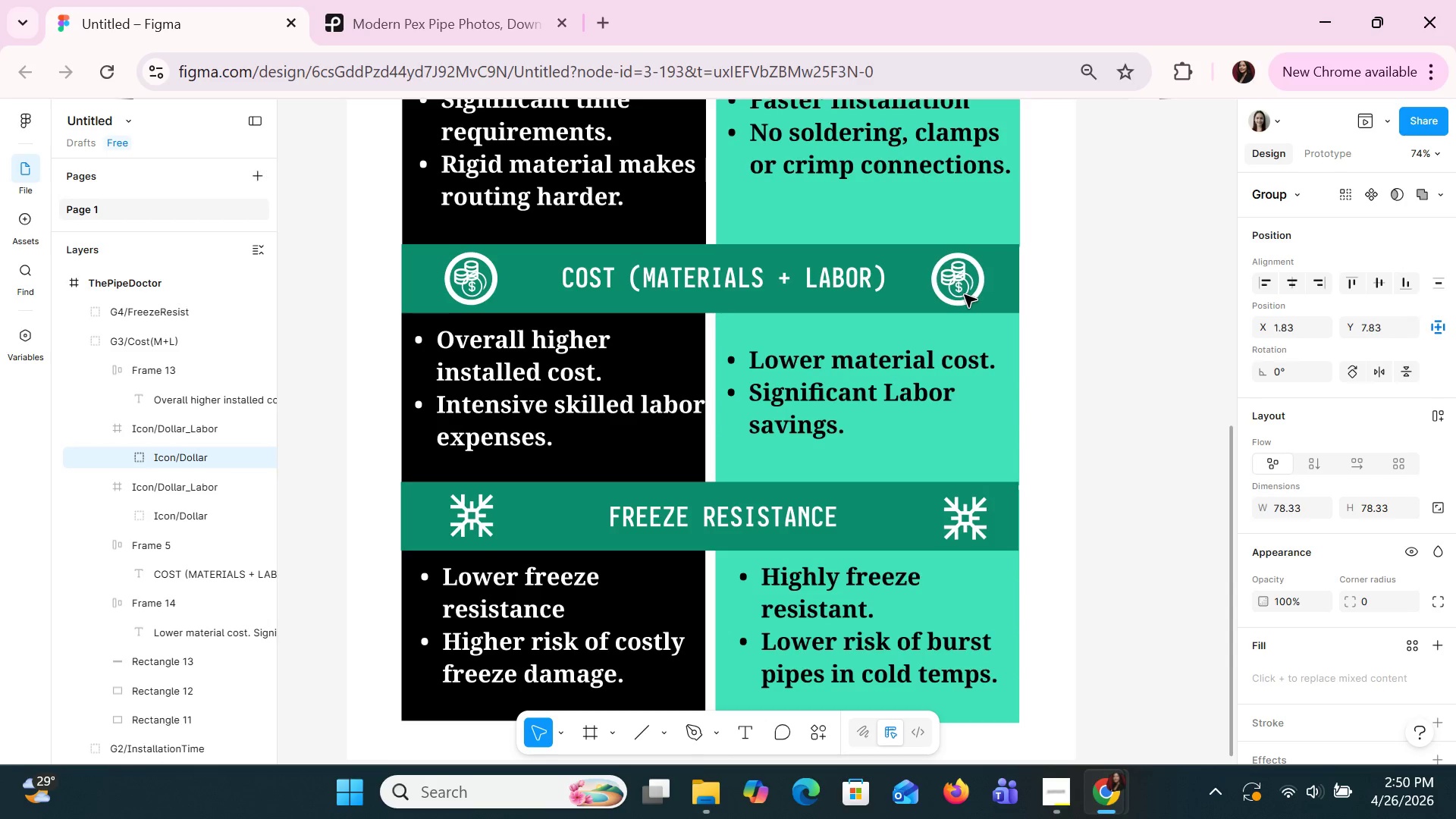 
key(ArrowLeft)
 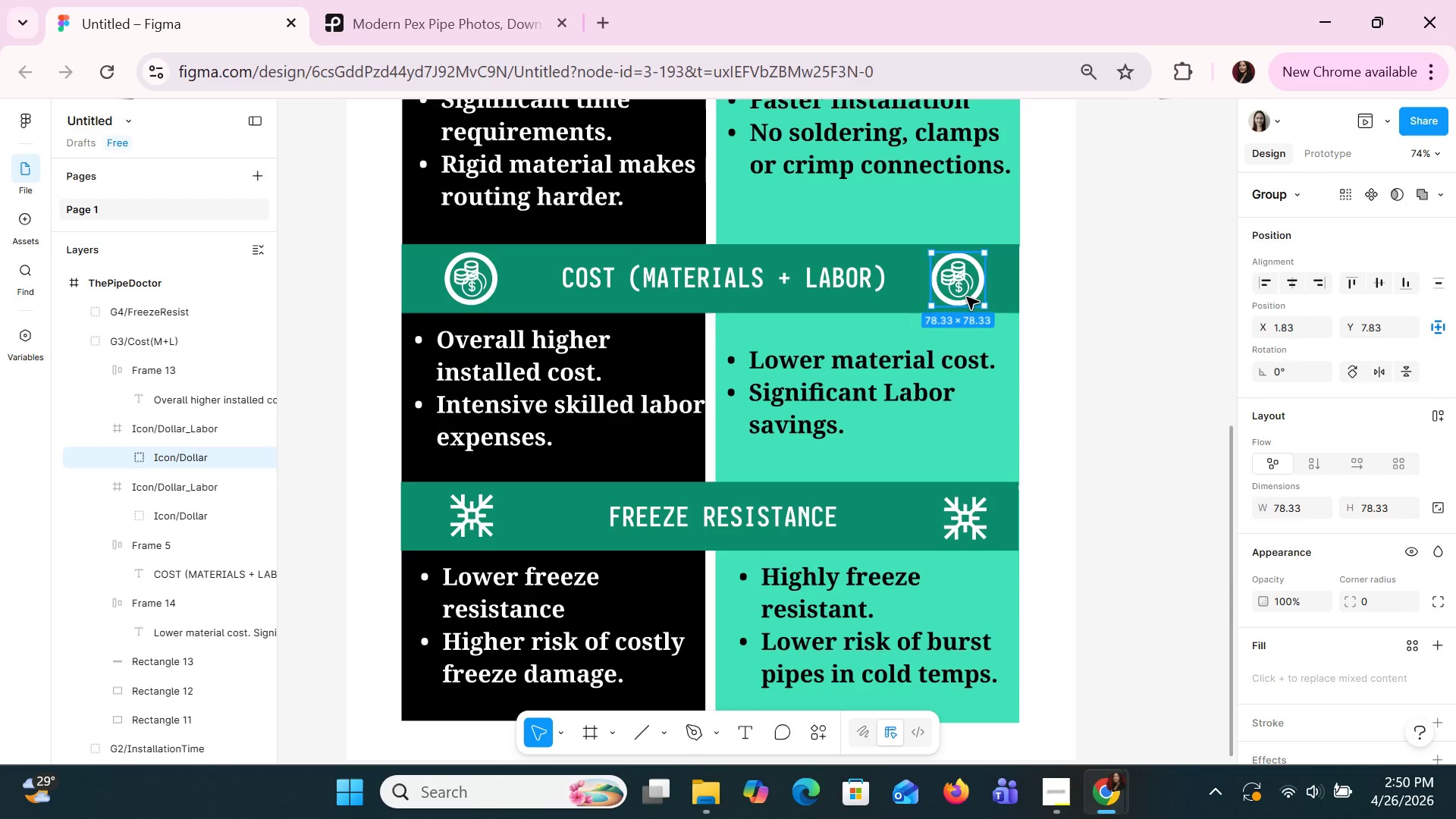 
key(ArrowLeft)
 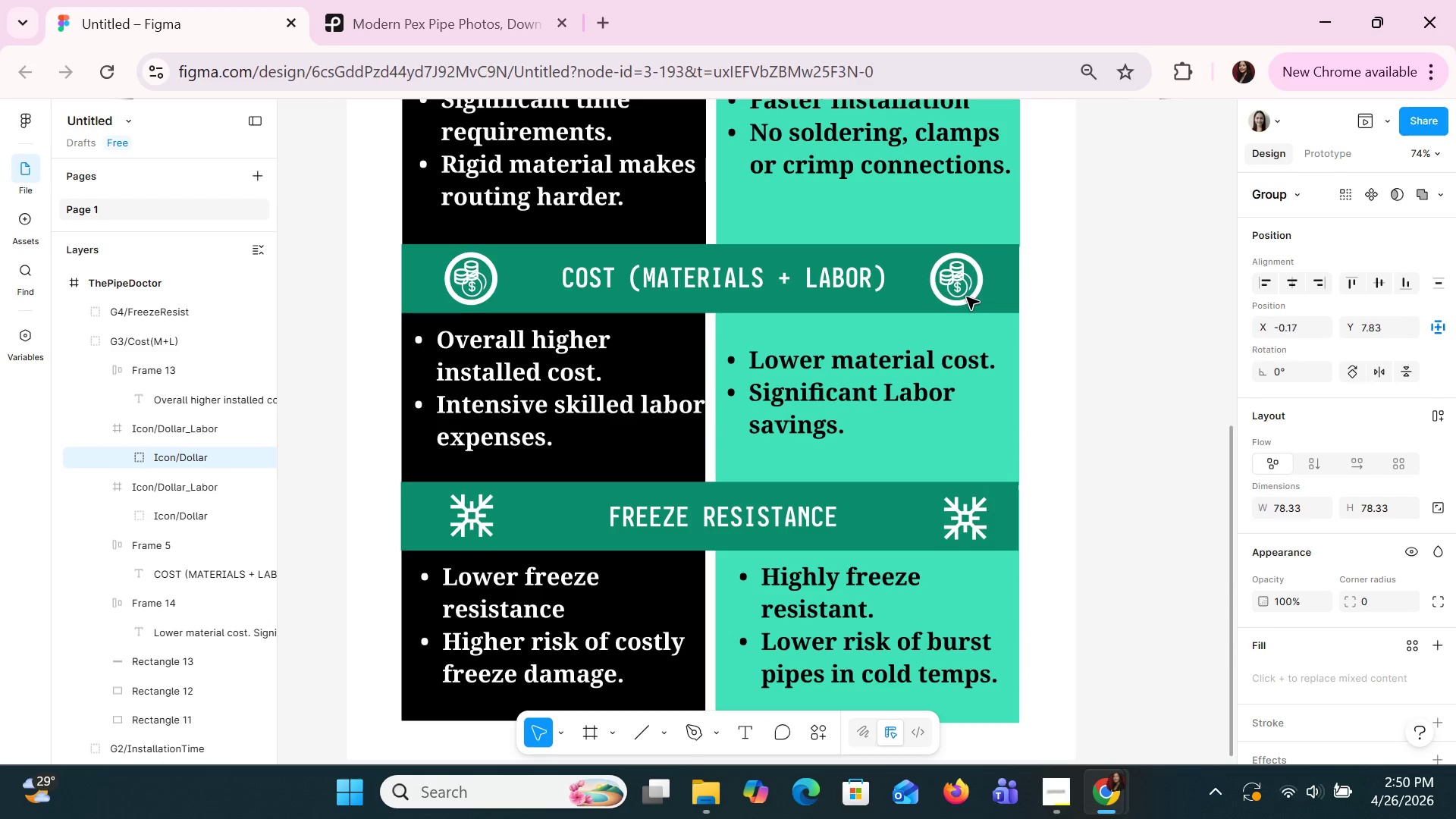 
key(ArrowLeft)
 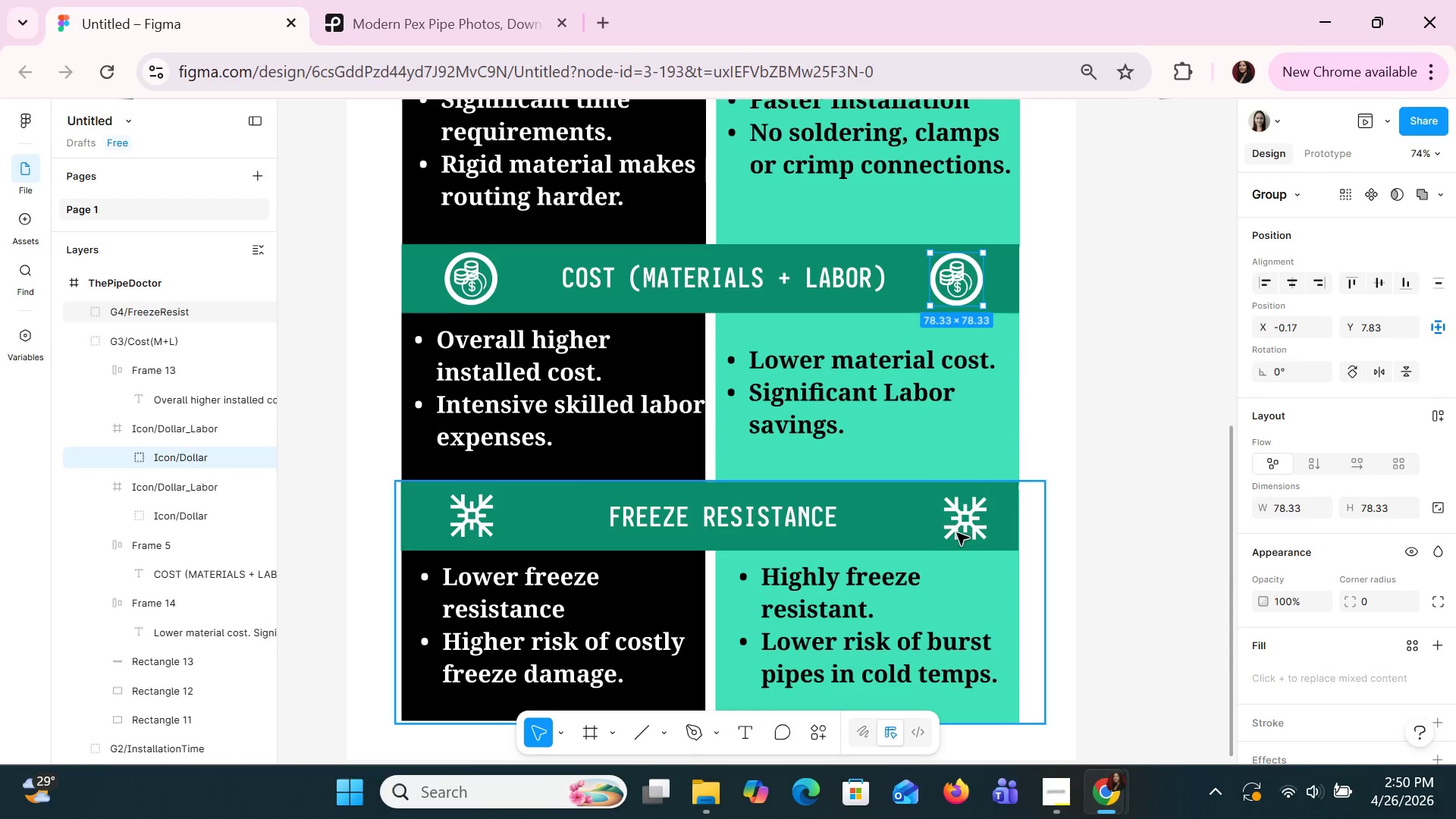 
double_click([956, 532])
 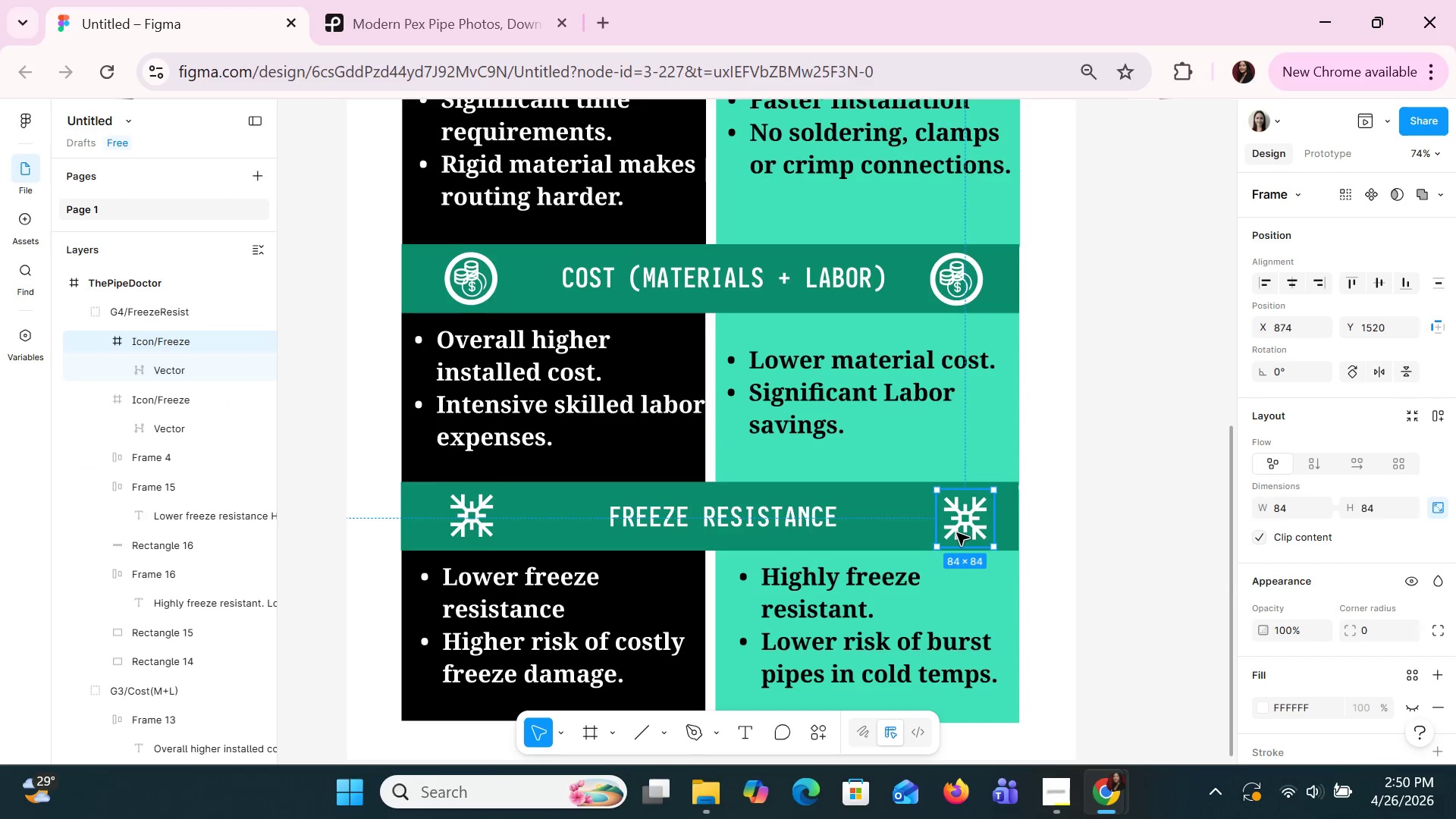 
triple_click([956, 532])
 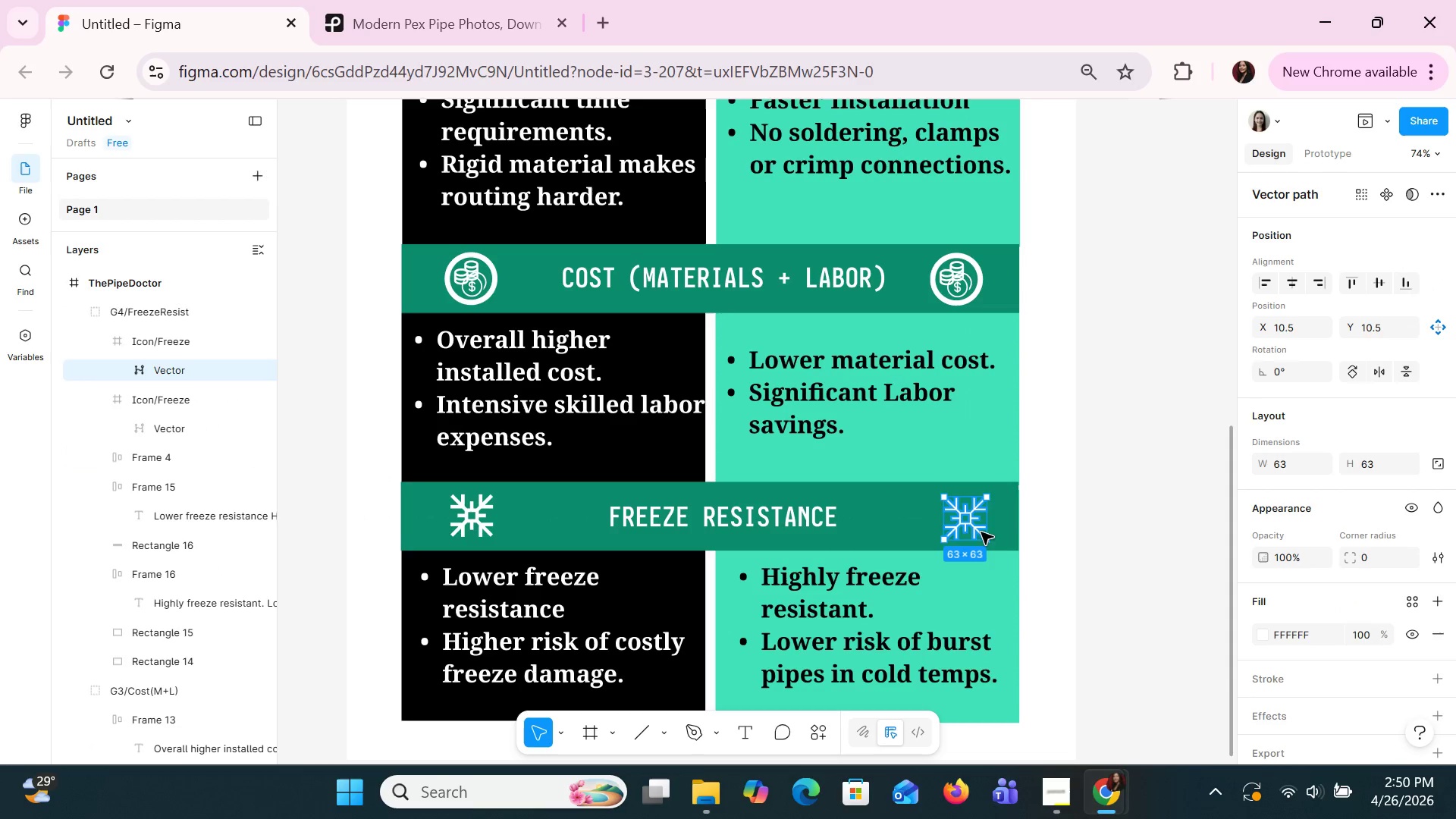 
left_click([1009, 506])
 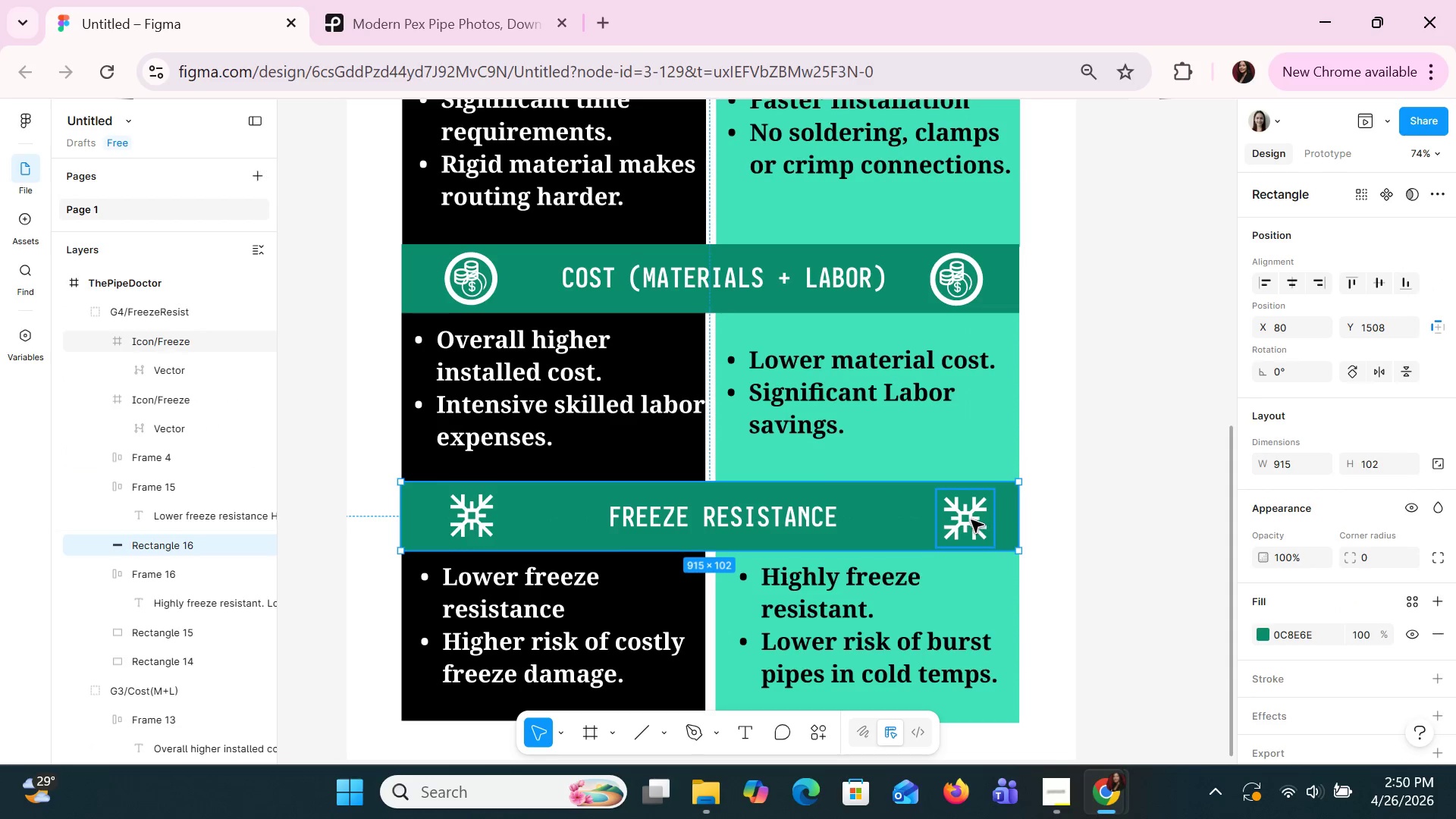 
left_click([971, 519])
 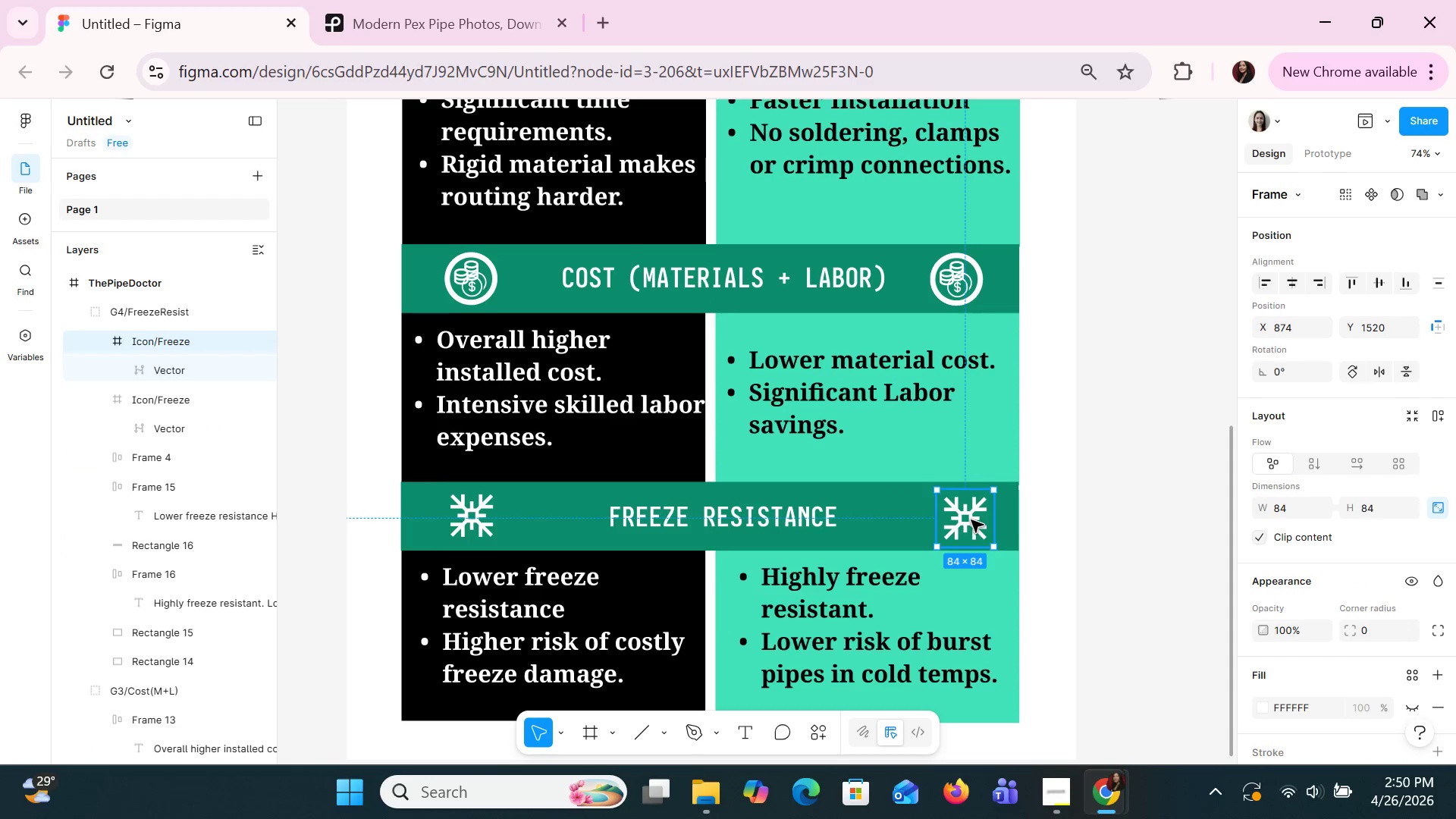 
key(ArrowLeft)
 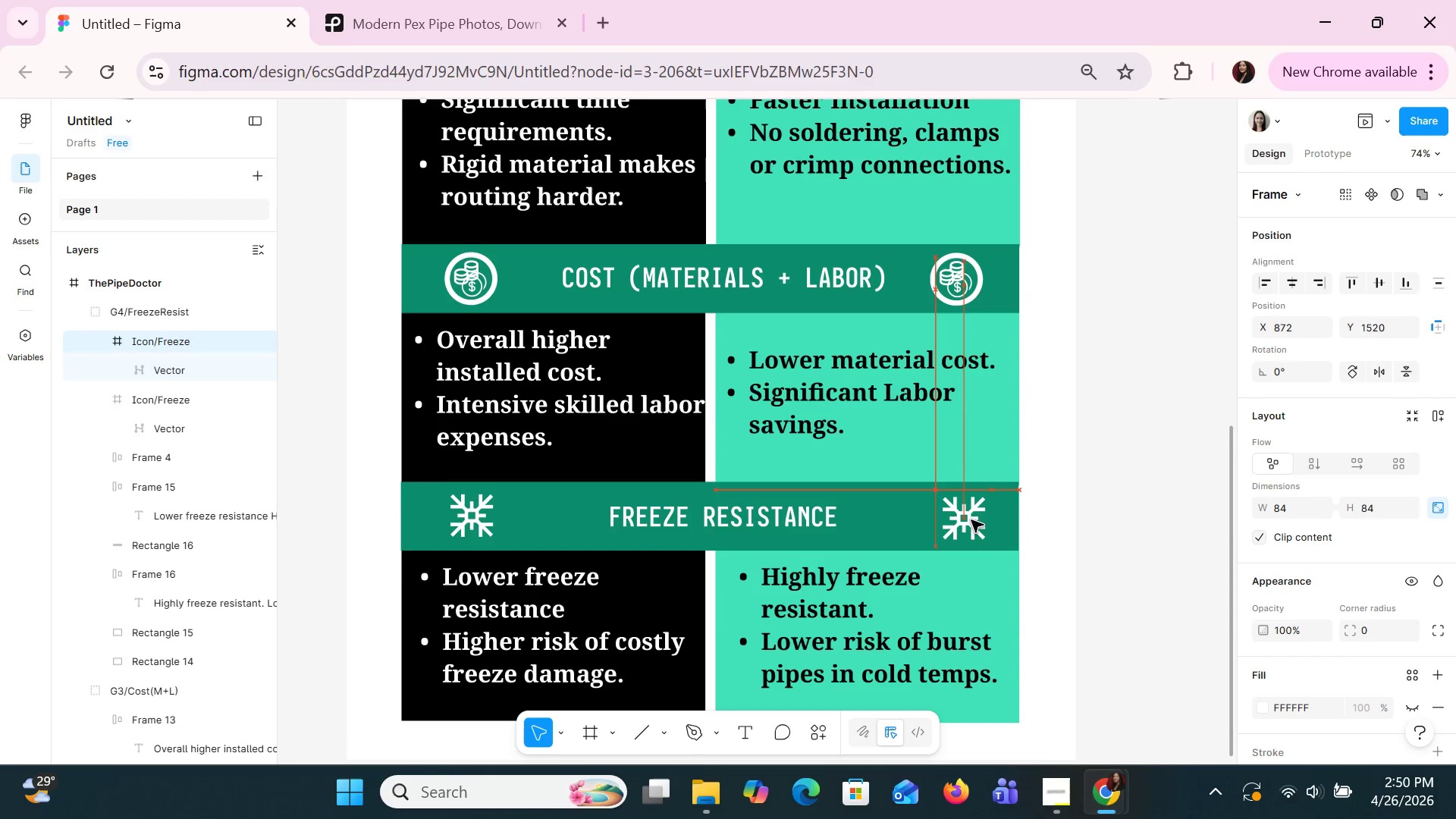 
key(ArrowLeft)
 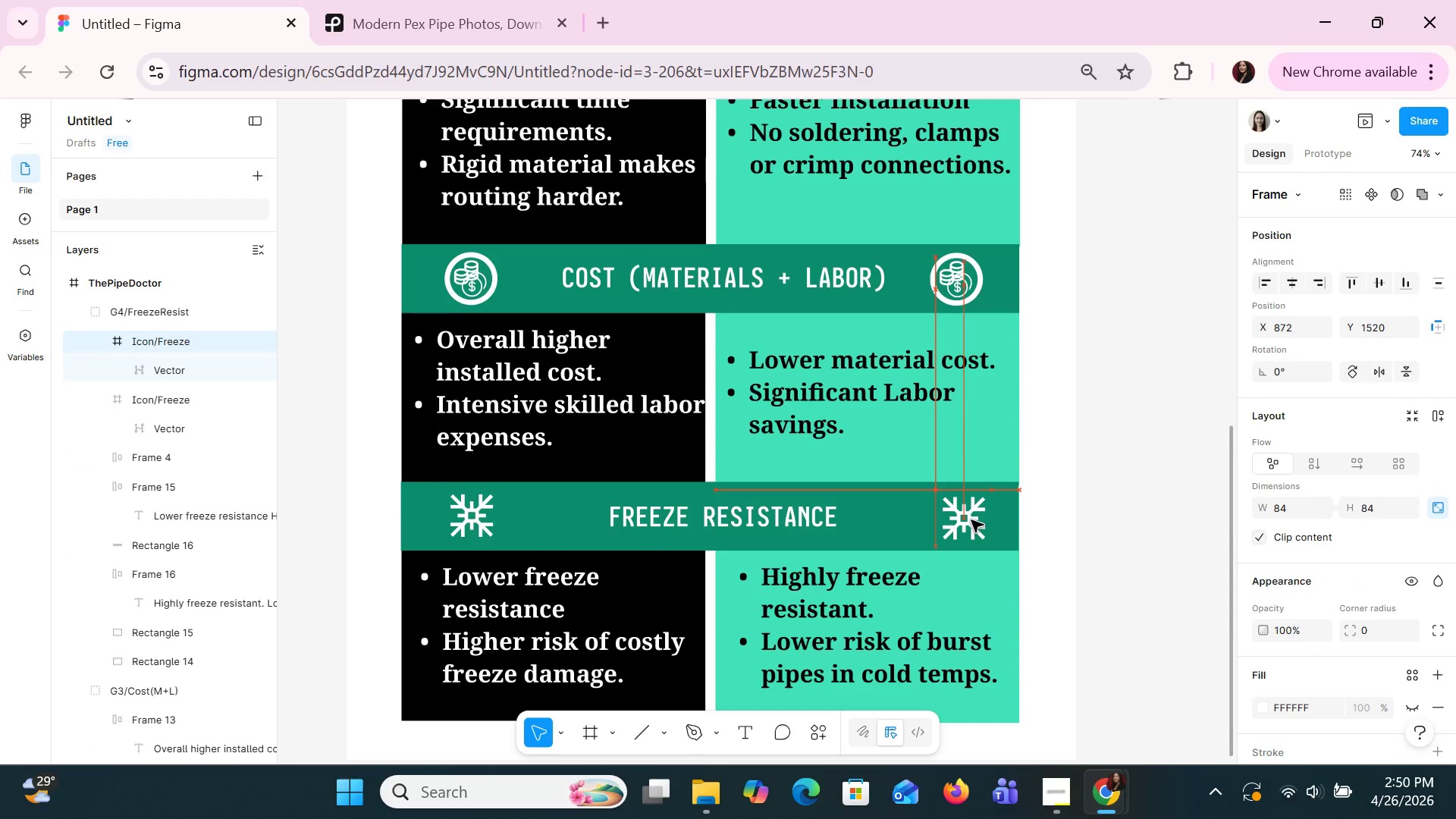 
key(ArrowLeft)
 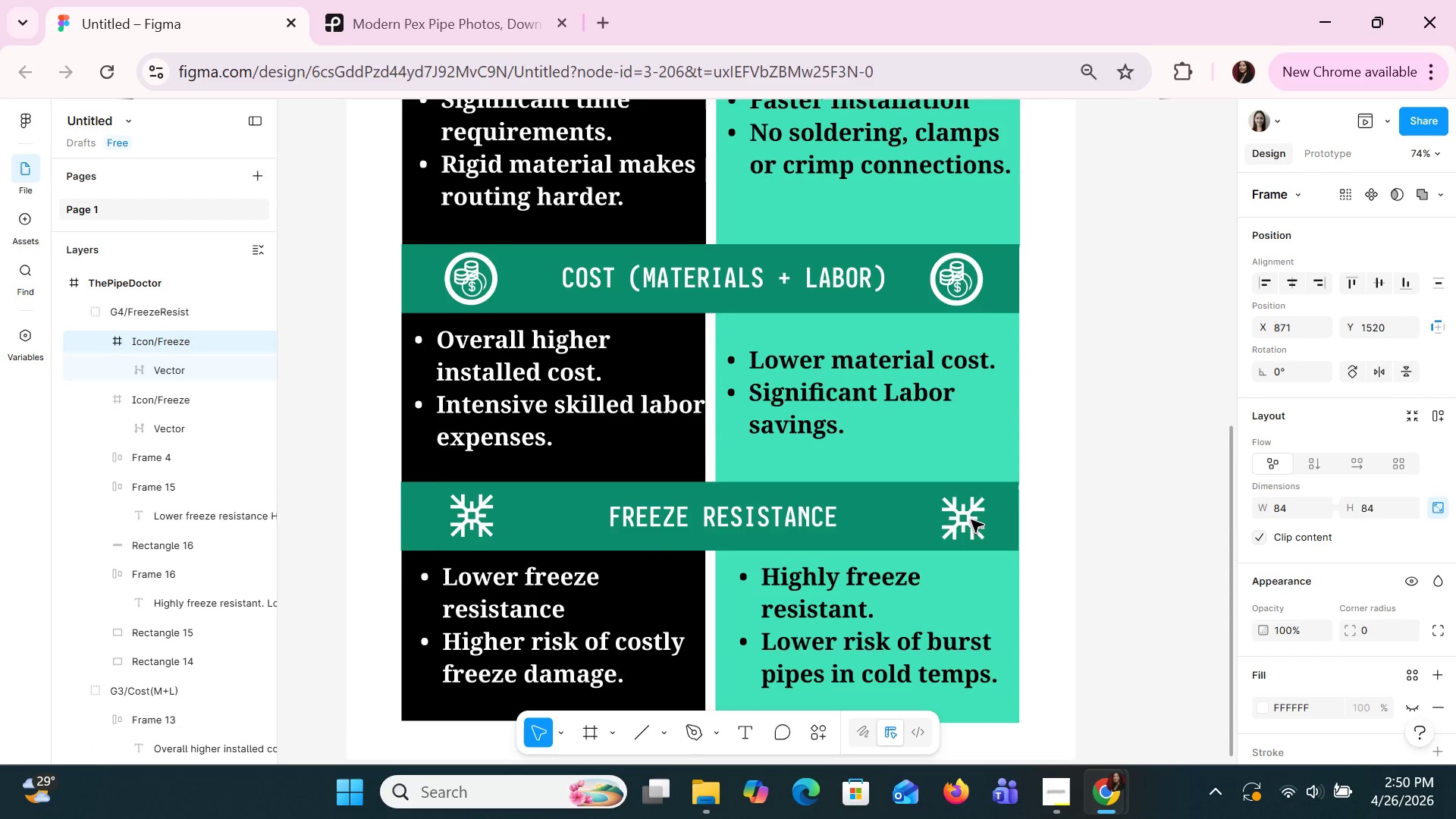 
key(ArrowRight)
 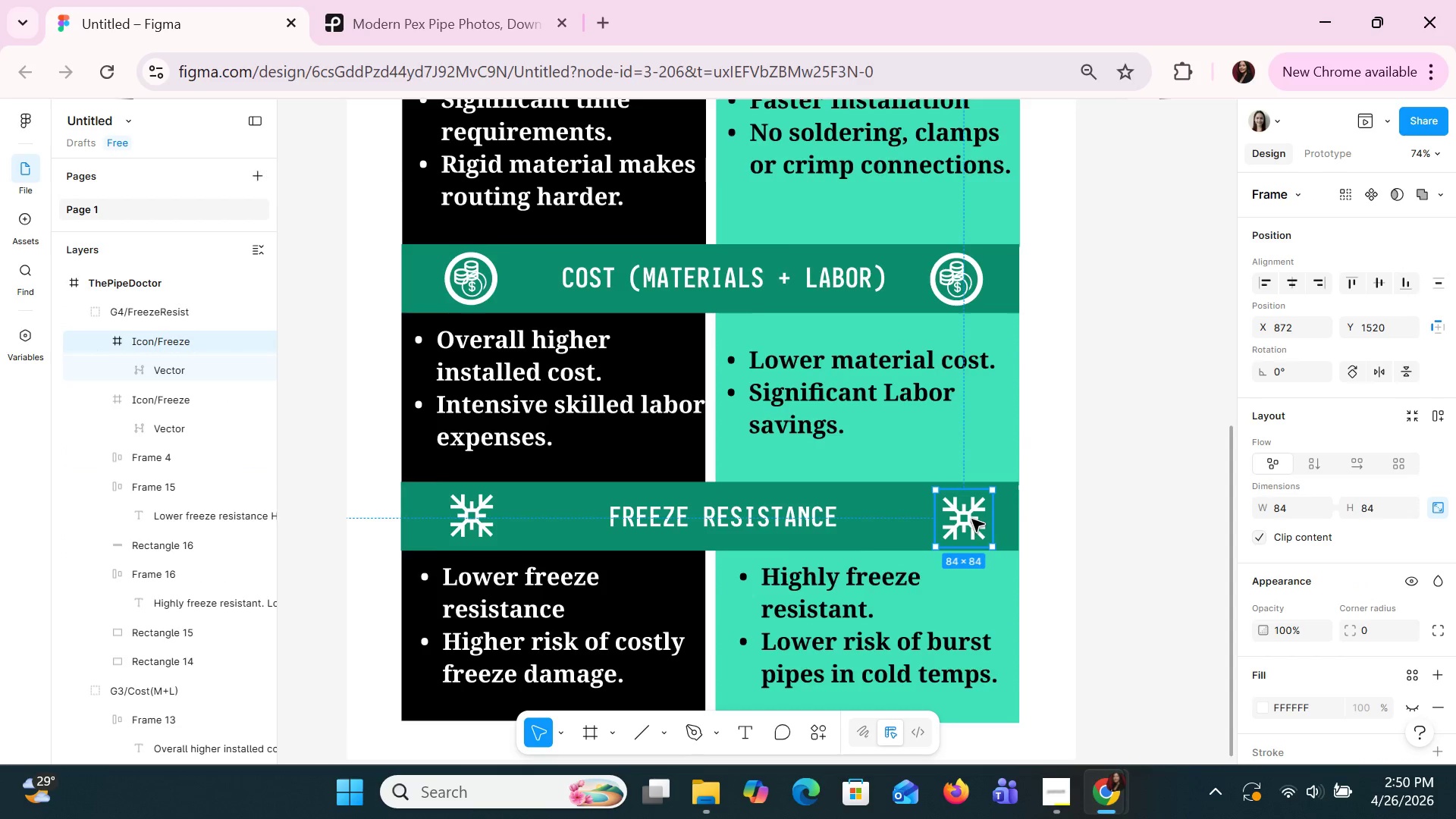 
scroll: coordinate [971, 519], scroll_direction: up, amount: 1.0
 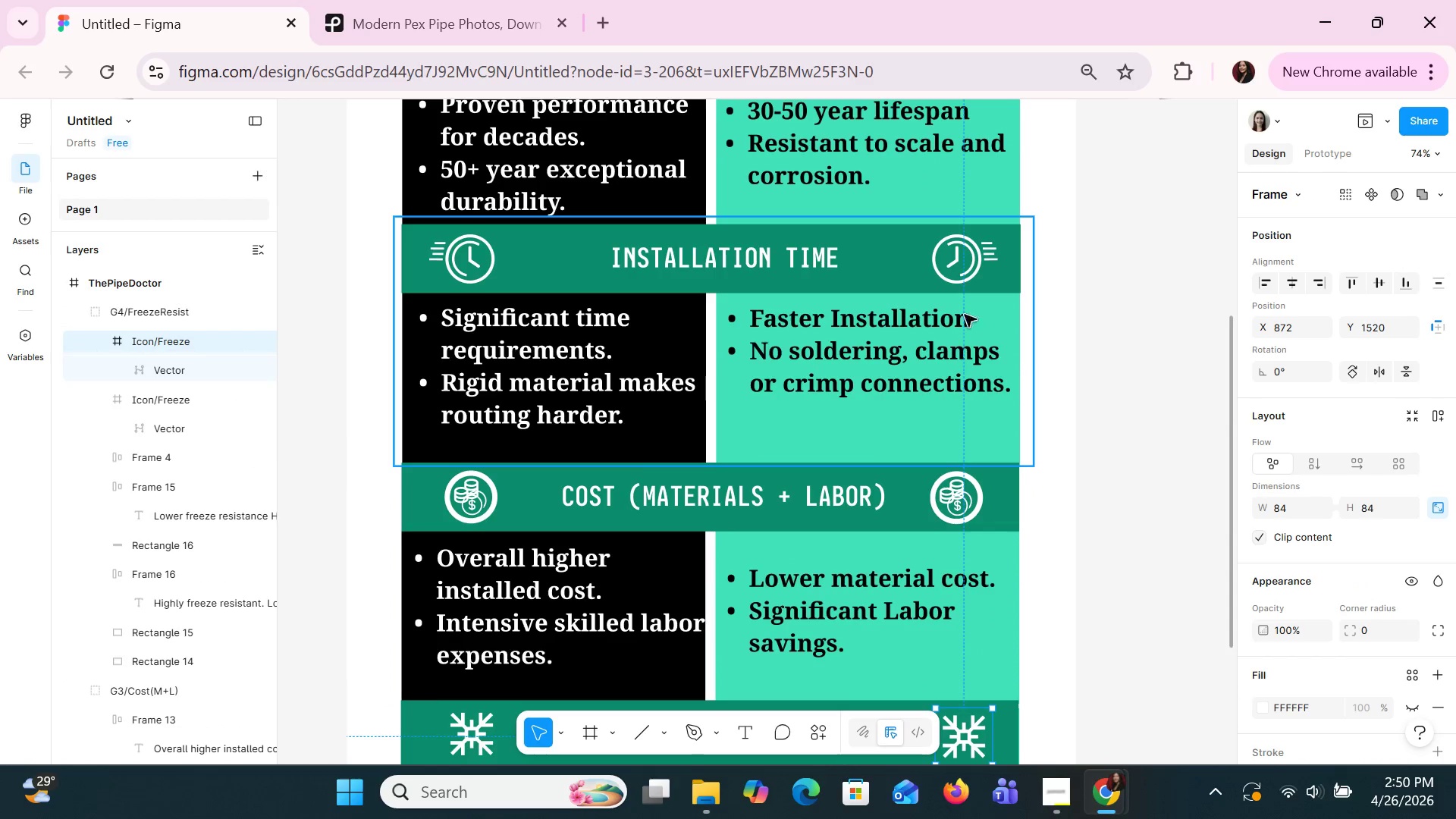 
double_click([964, 277])
 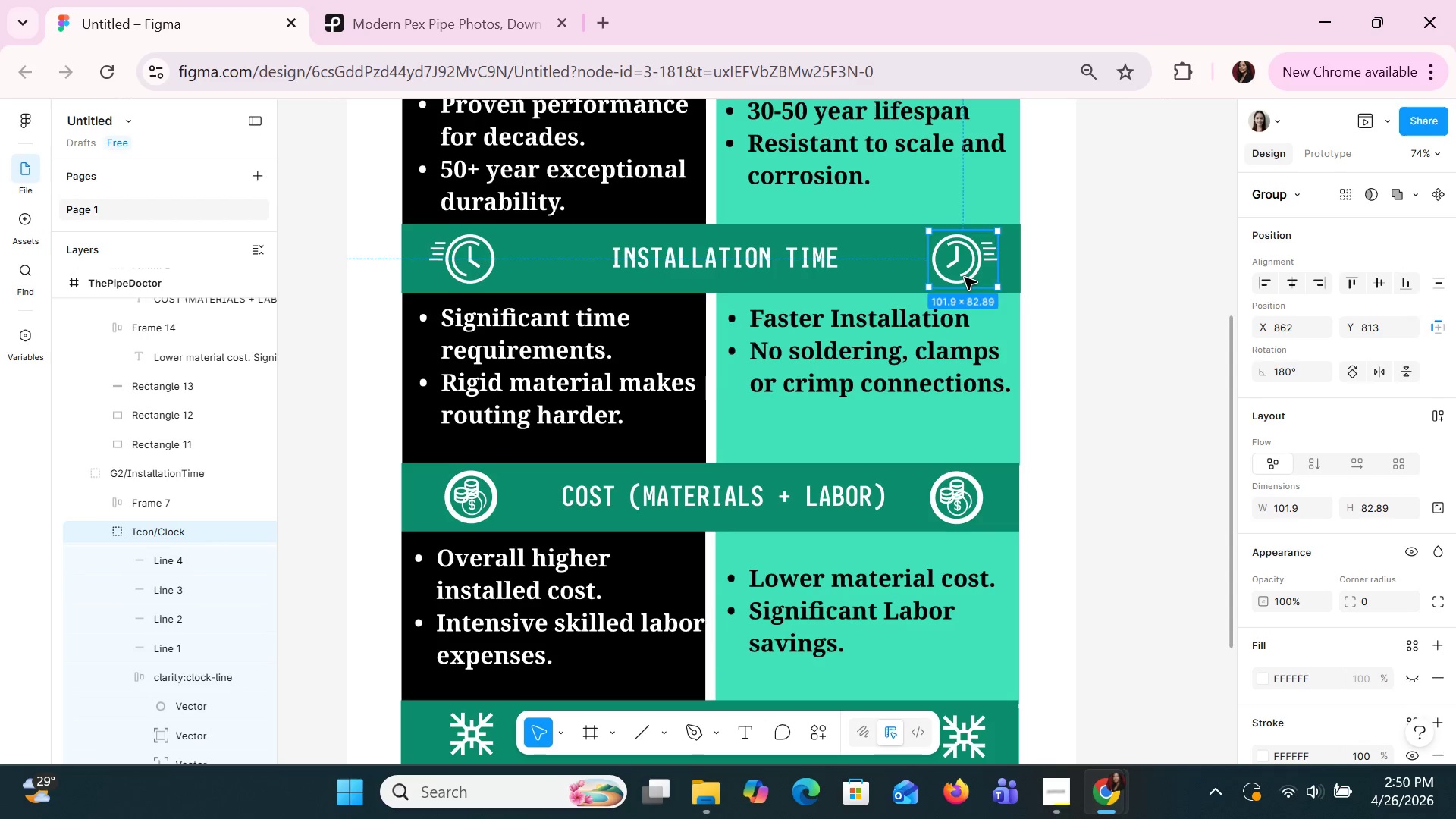 
key(ArrowLeft)
 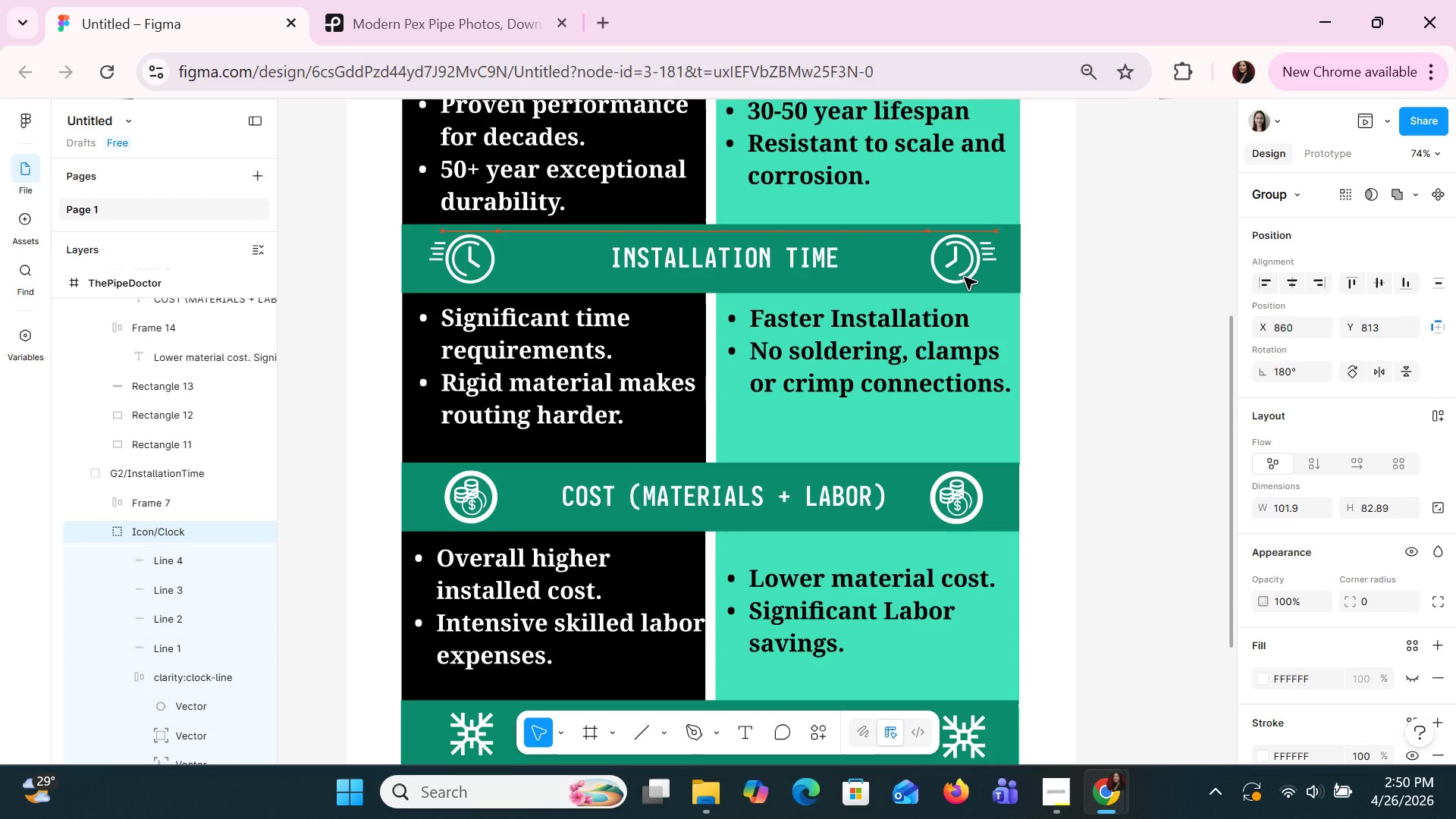 
key(ArrowLeft)
 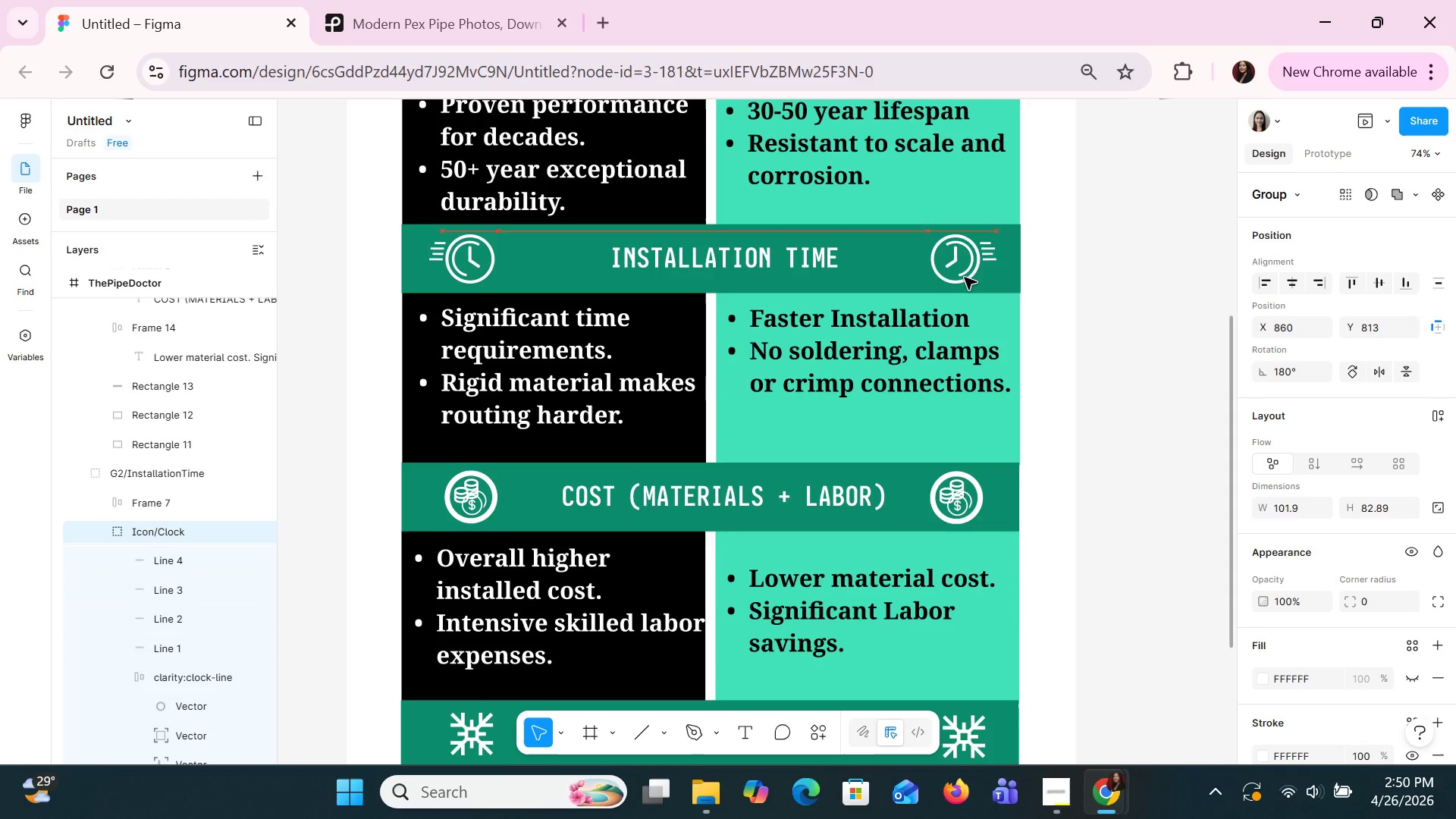 
key(ArrowLeft)
 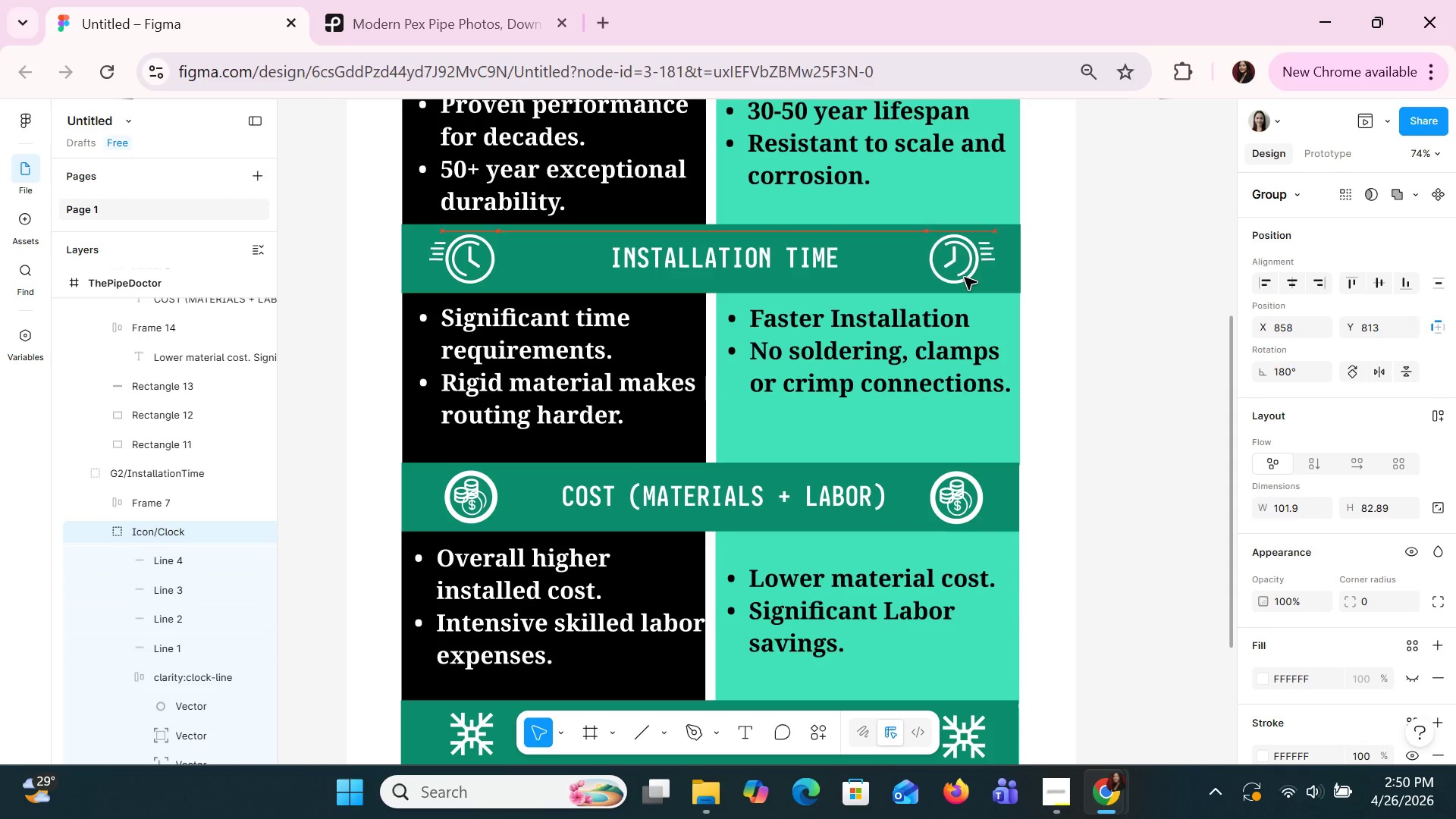 
key(ArrowLeft)
 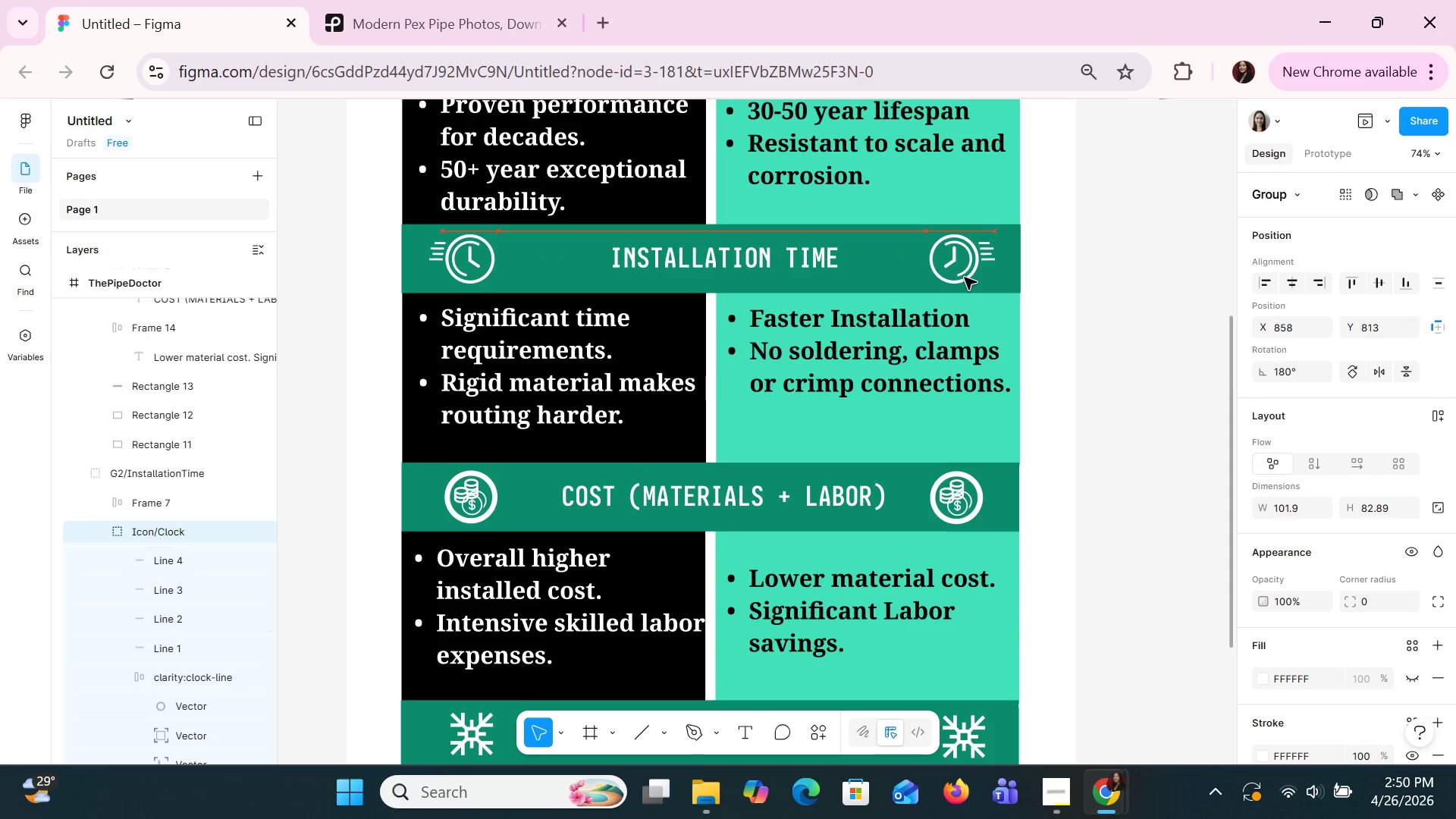 
key(ArrowLeft)
 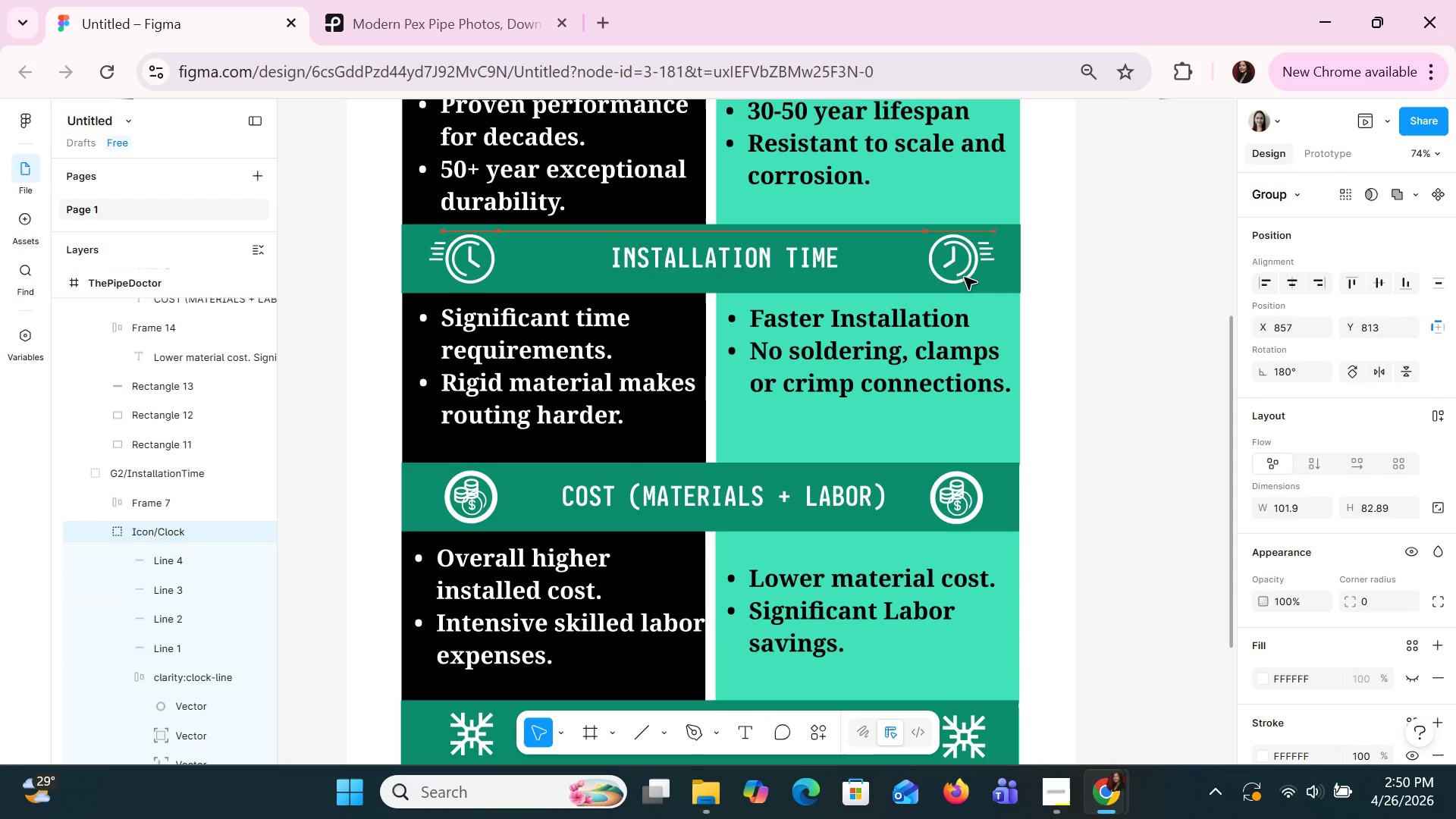 
key(ArrowLeft)
 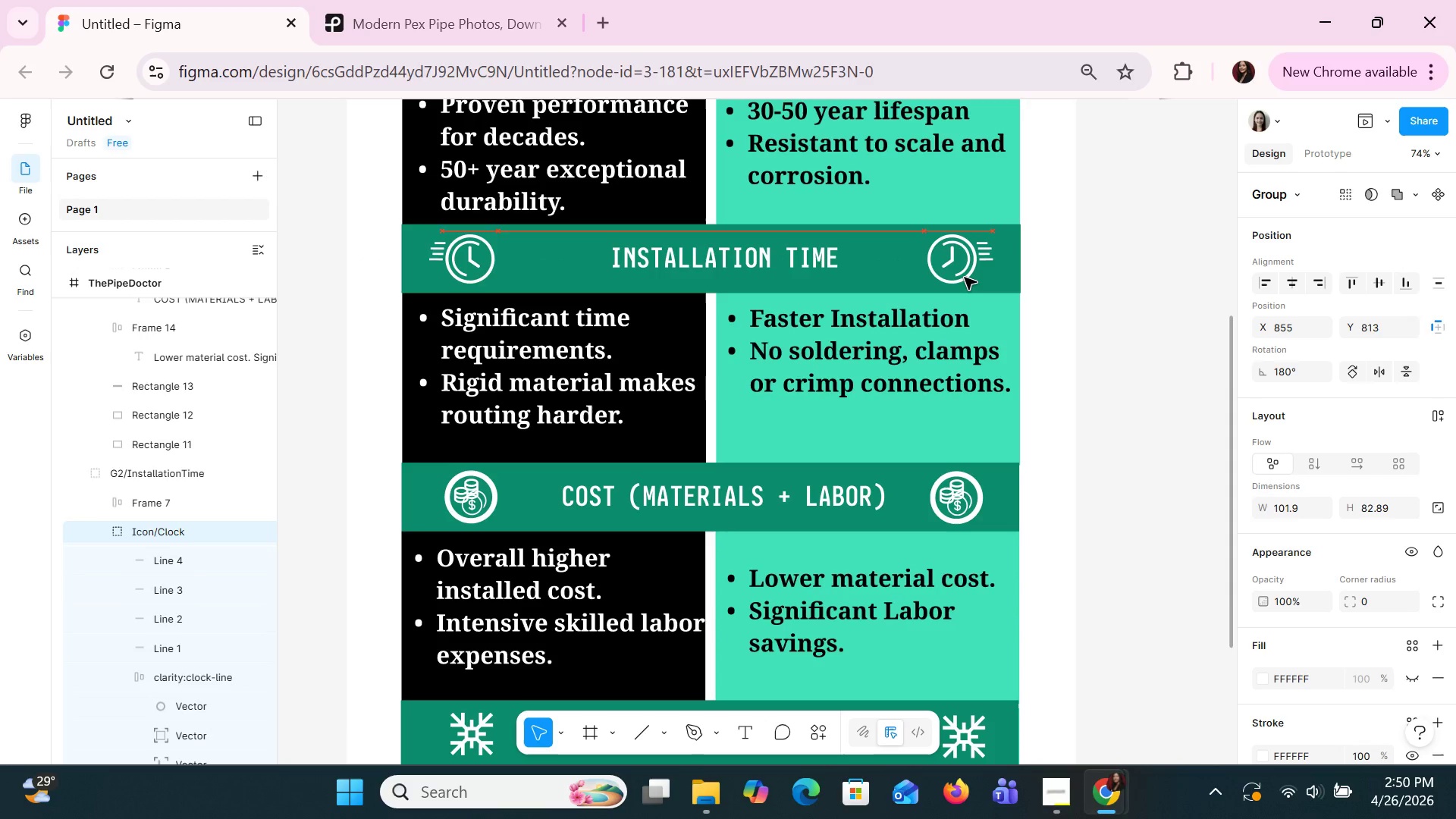 
key(ArrowLeft)
 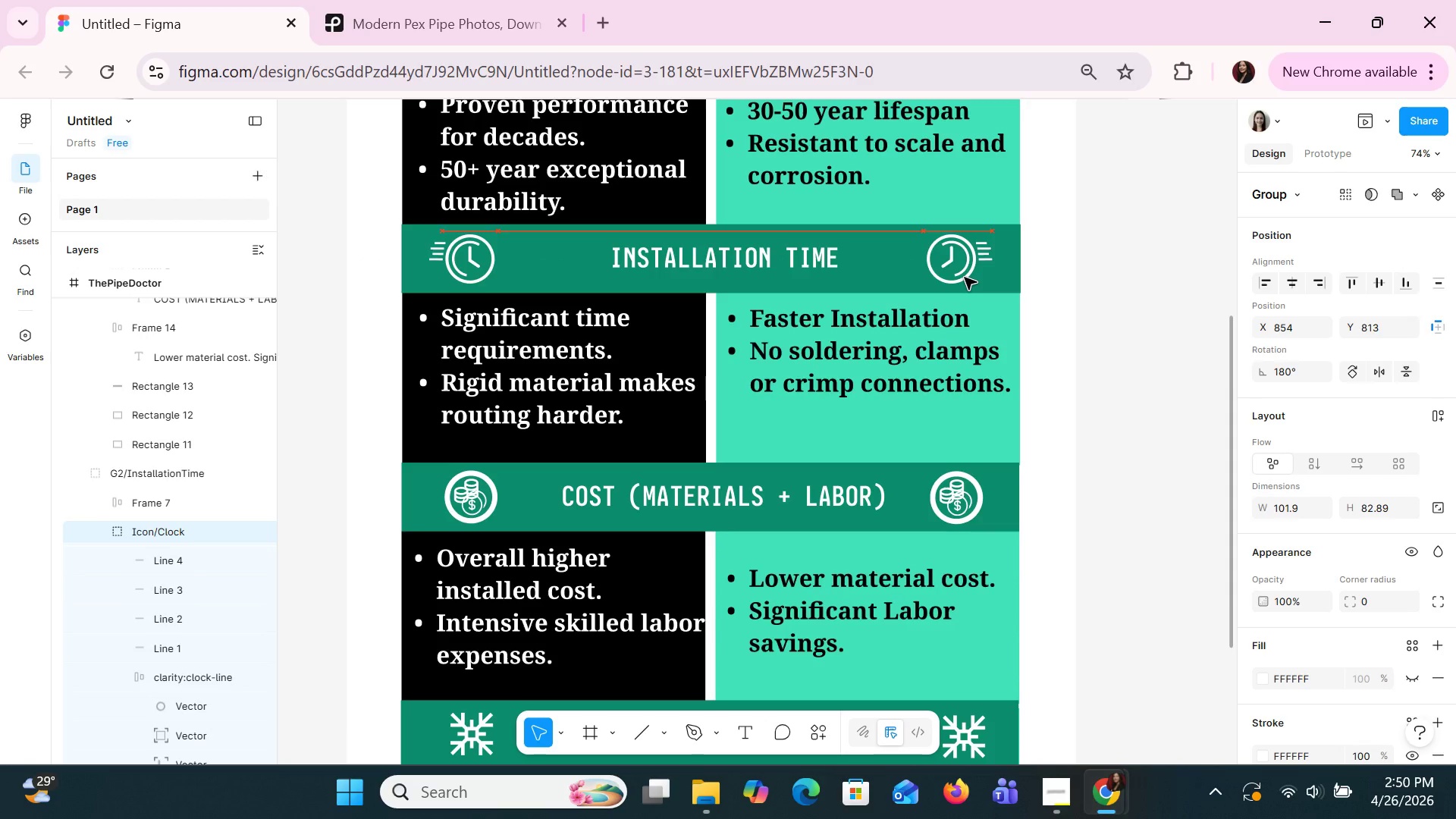 
key(ArrowLeft)
 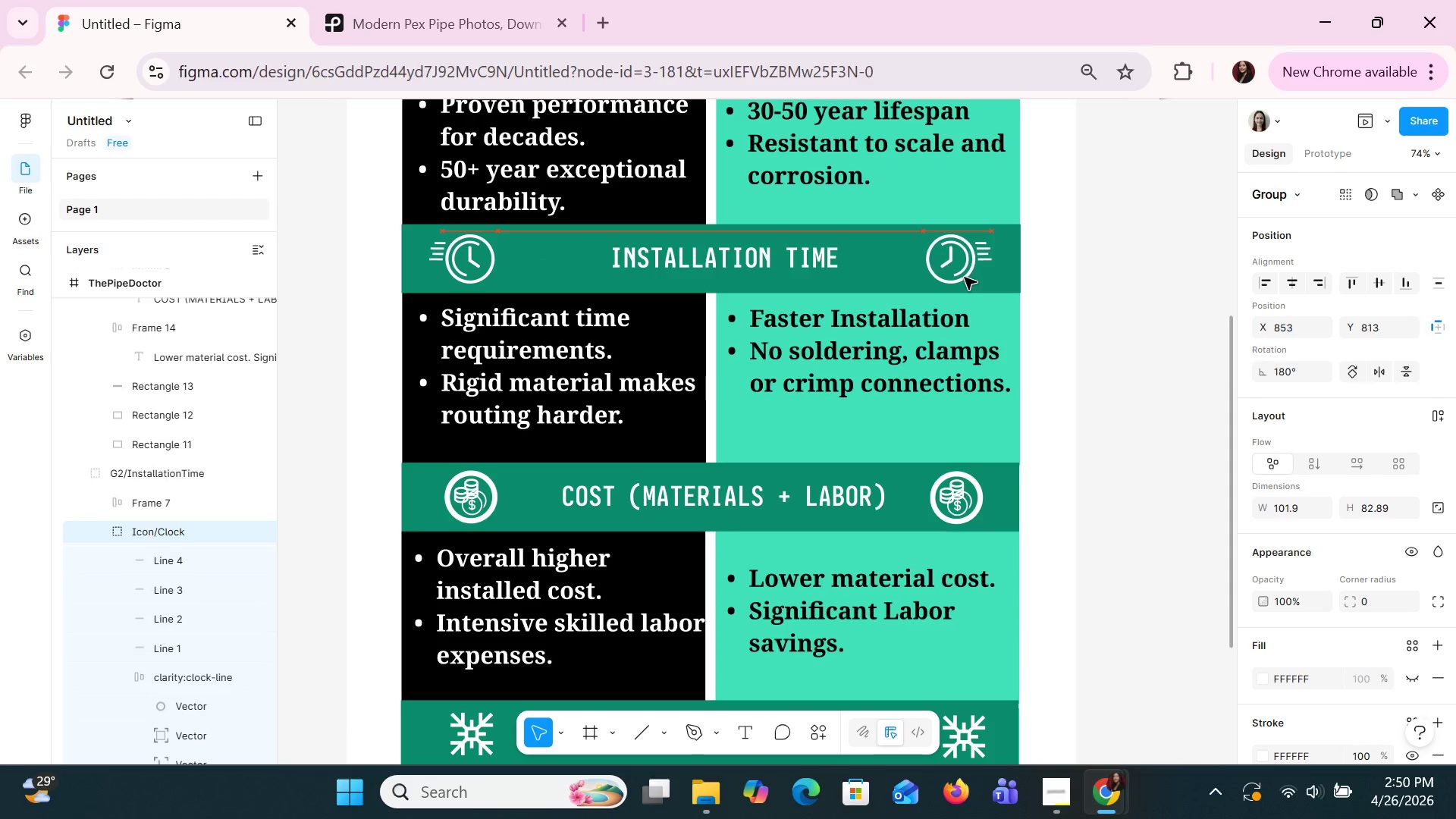 
key(ArrowLeft)
 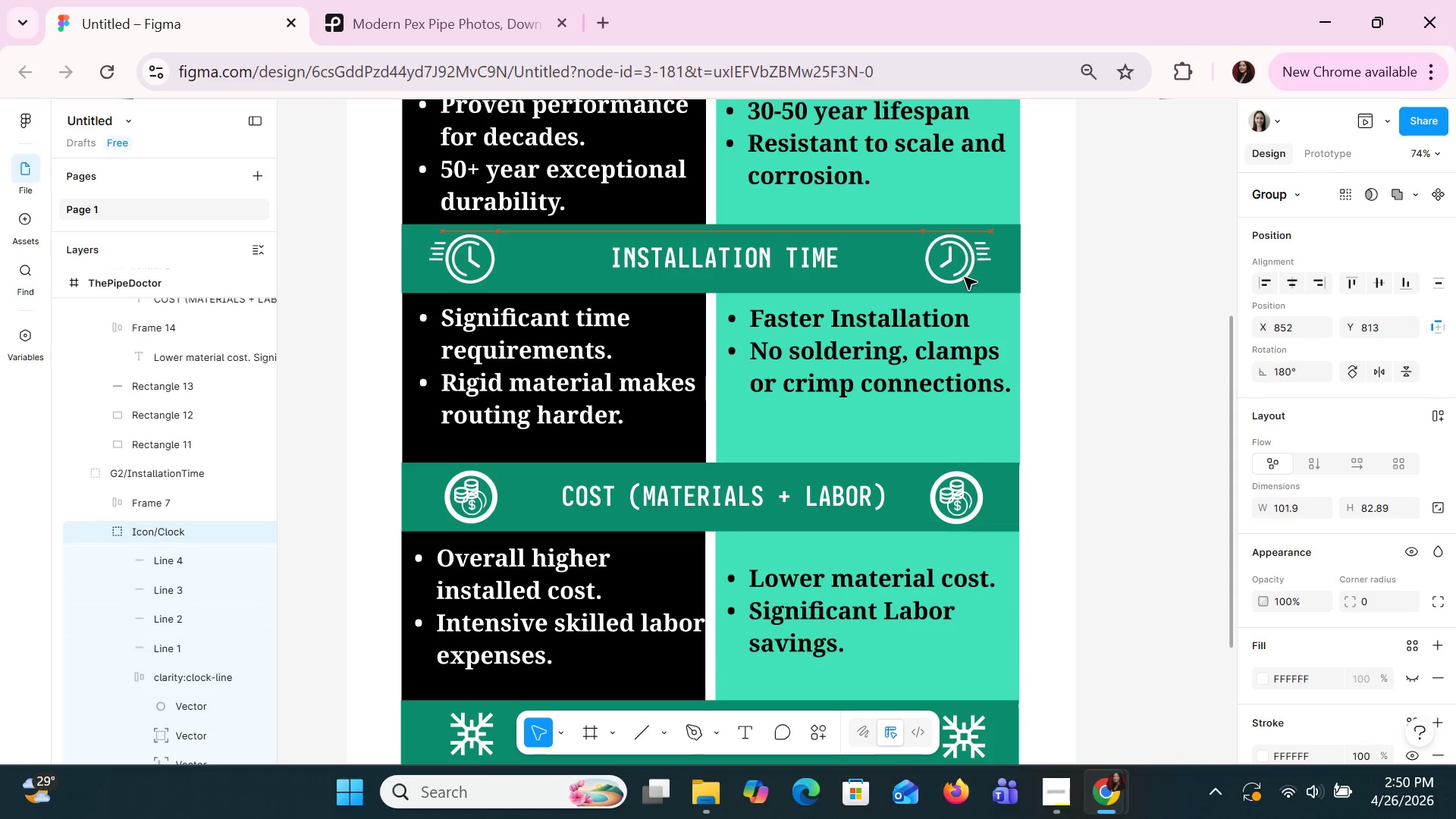 
key(ArrowLeft)
 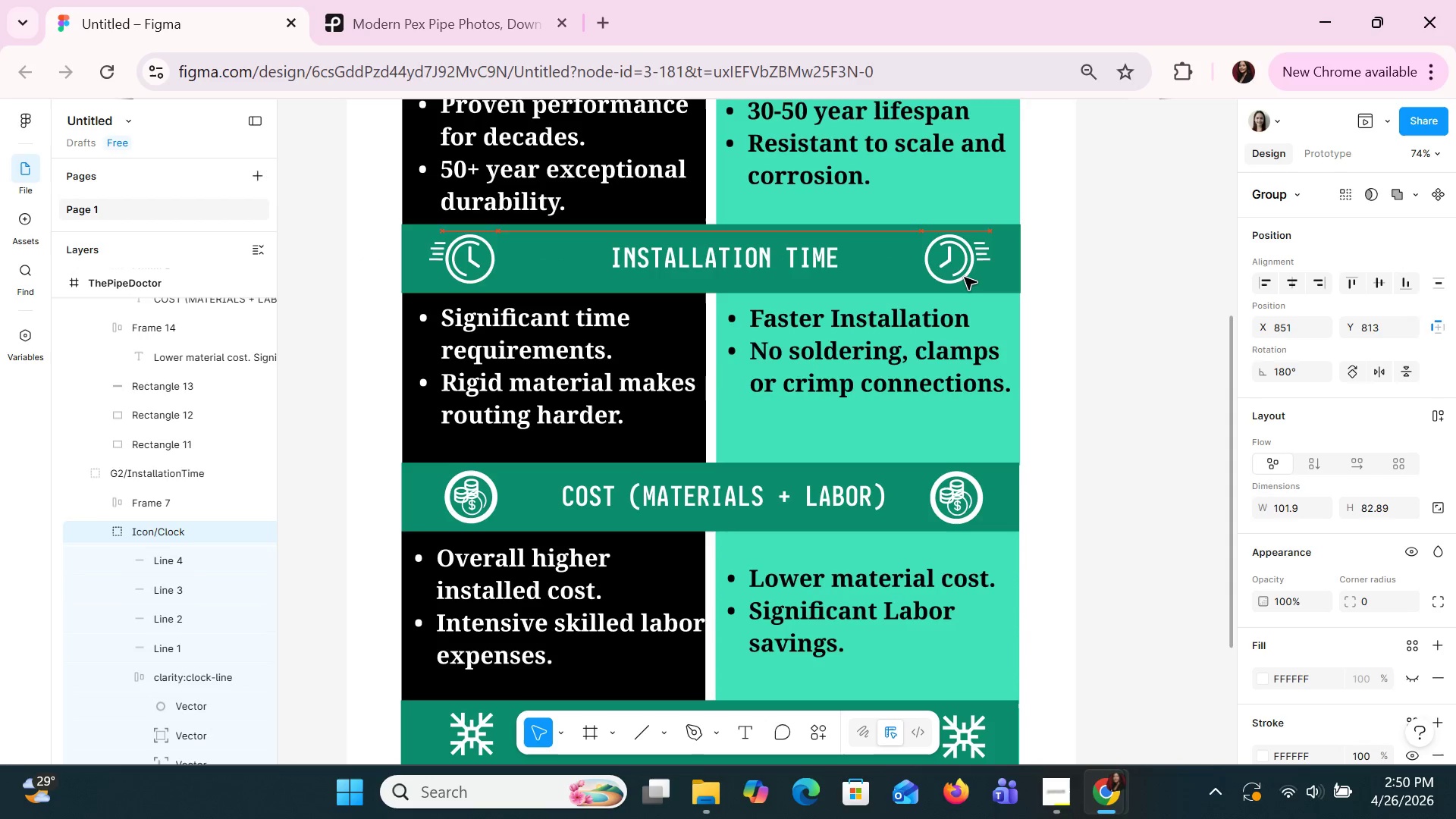 
key(ArrowLeft)
 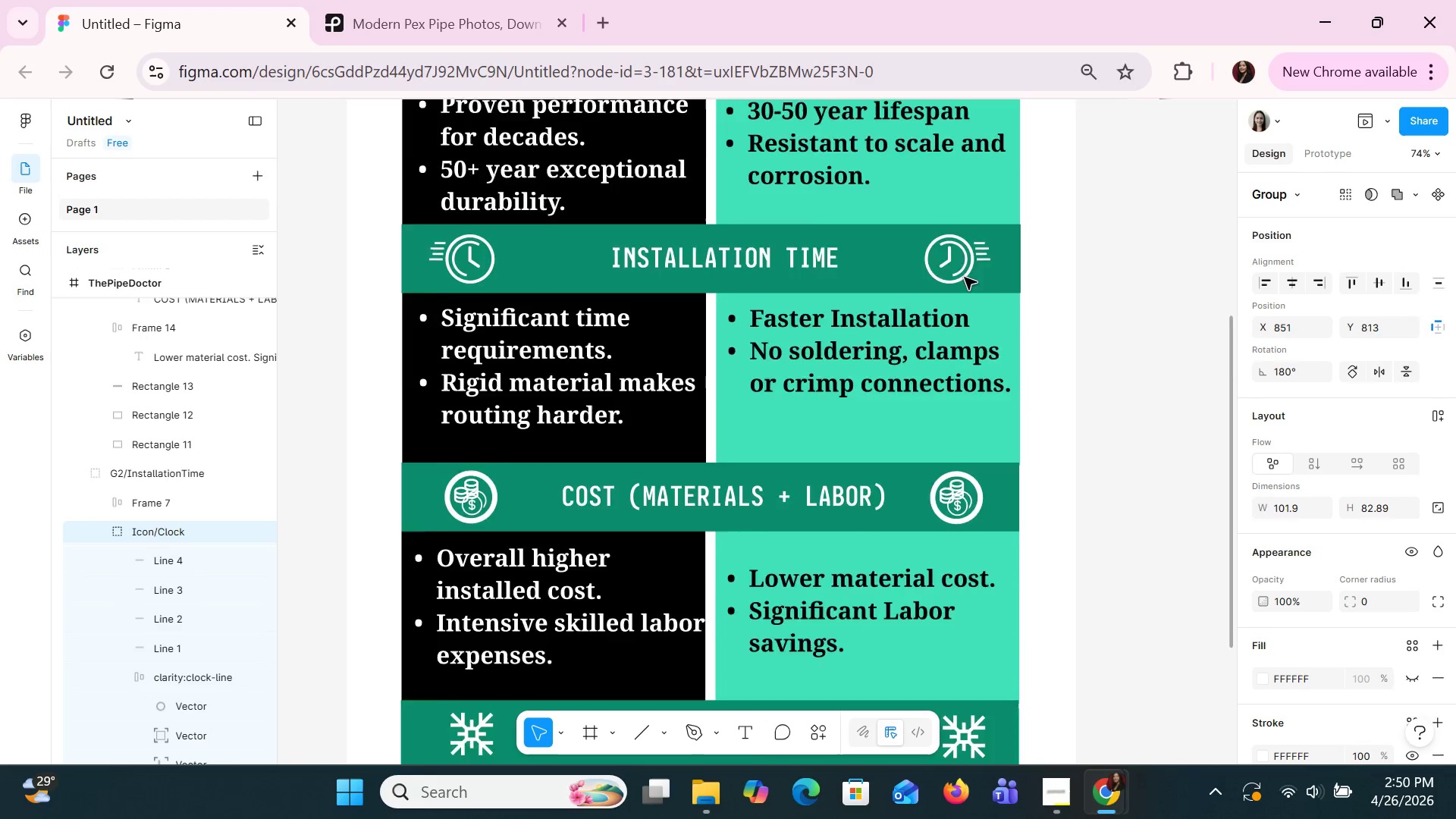 
scroll: coordinate [964, 277], scroll_direction: up, amount: 1.0
 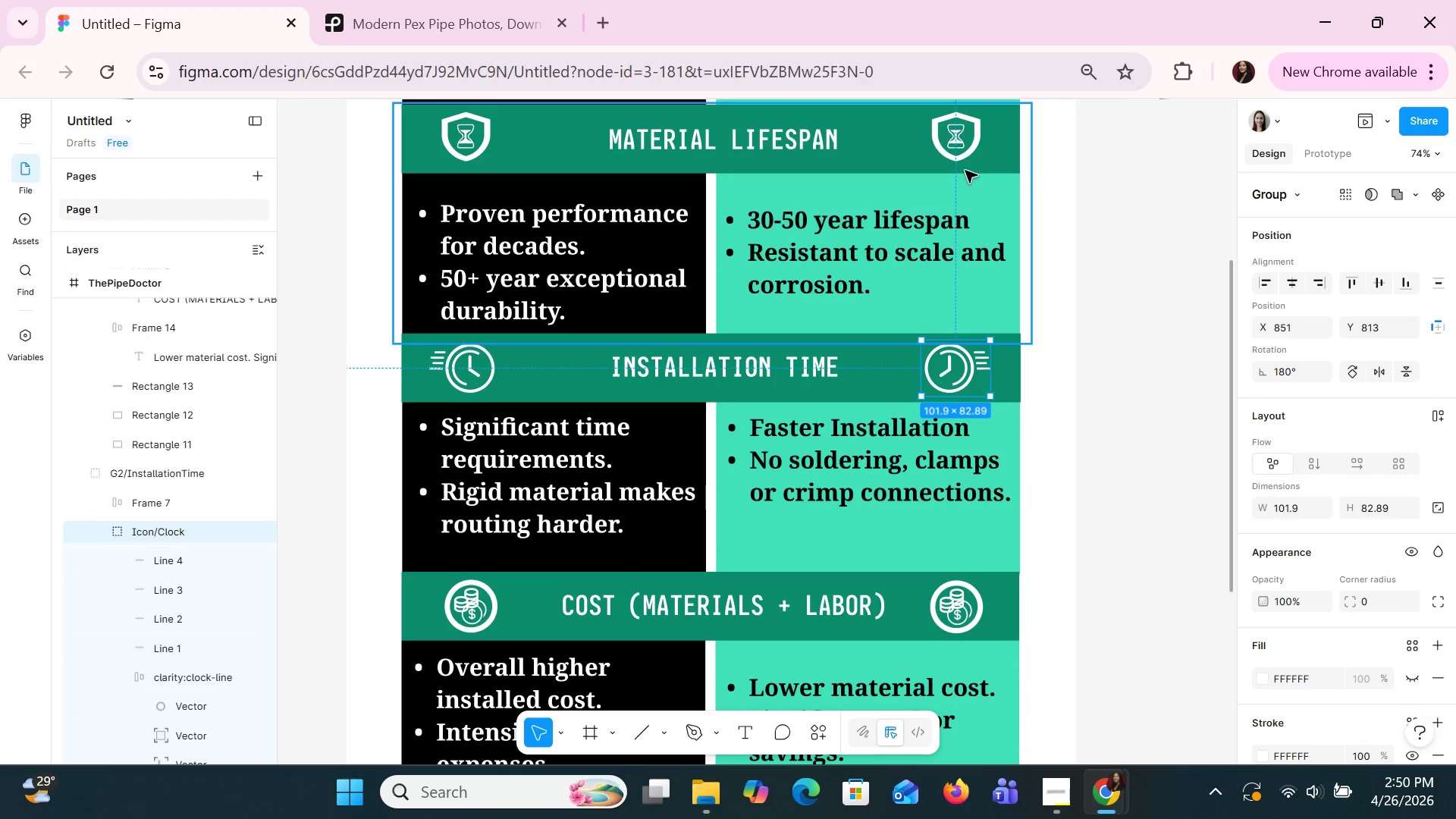 
left_click([965, 149])
 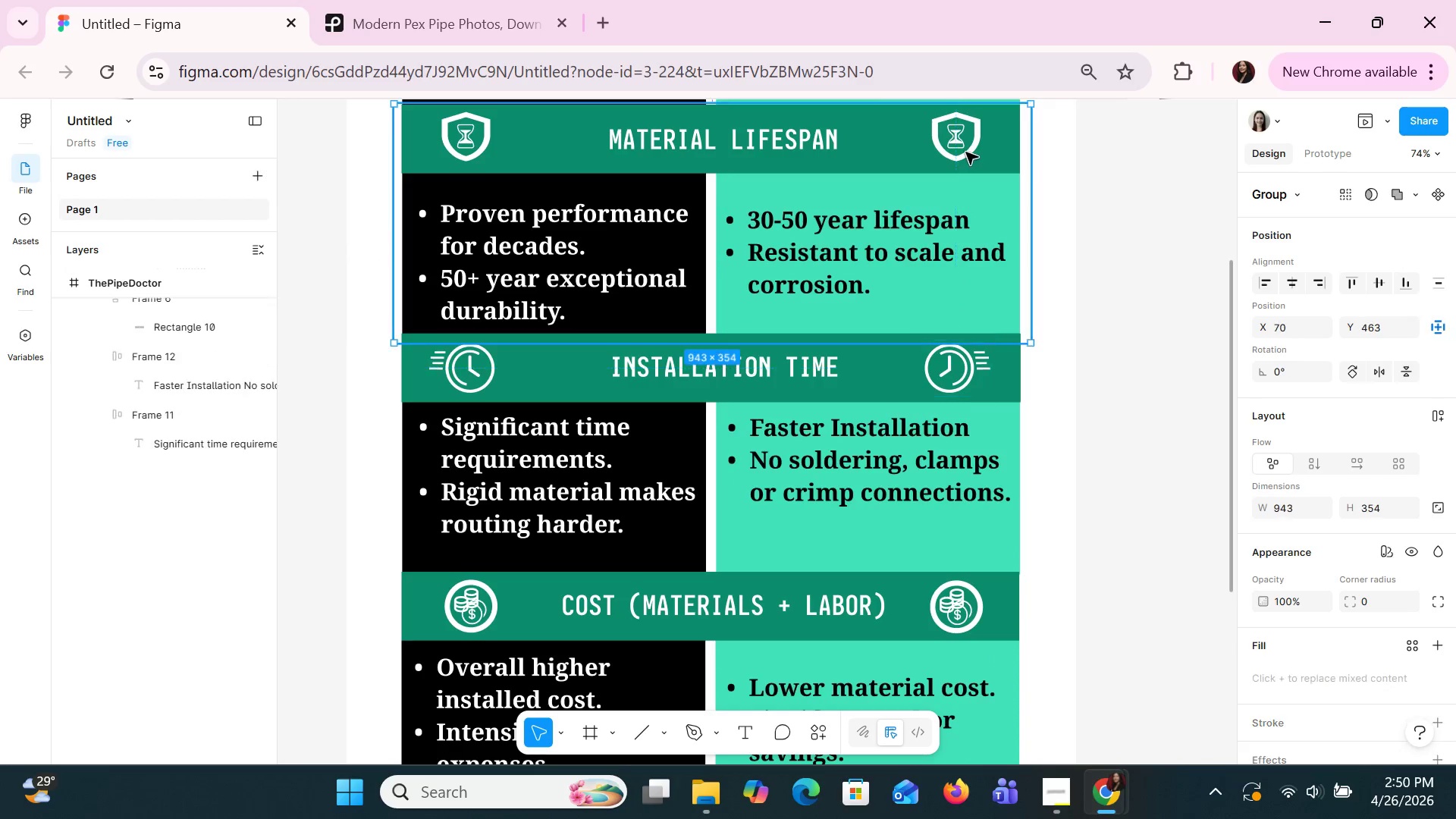 
triple_click([965, 152])
 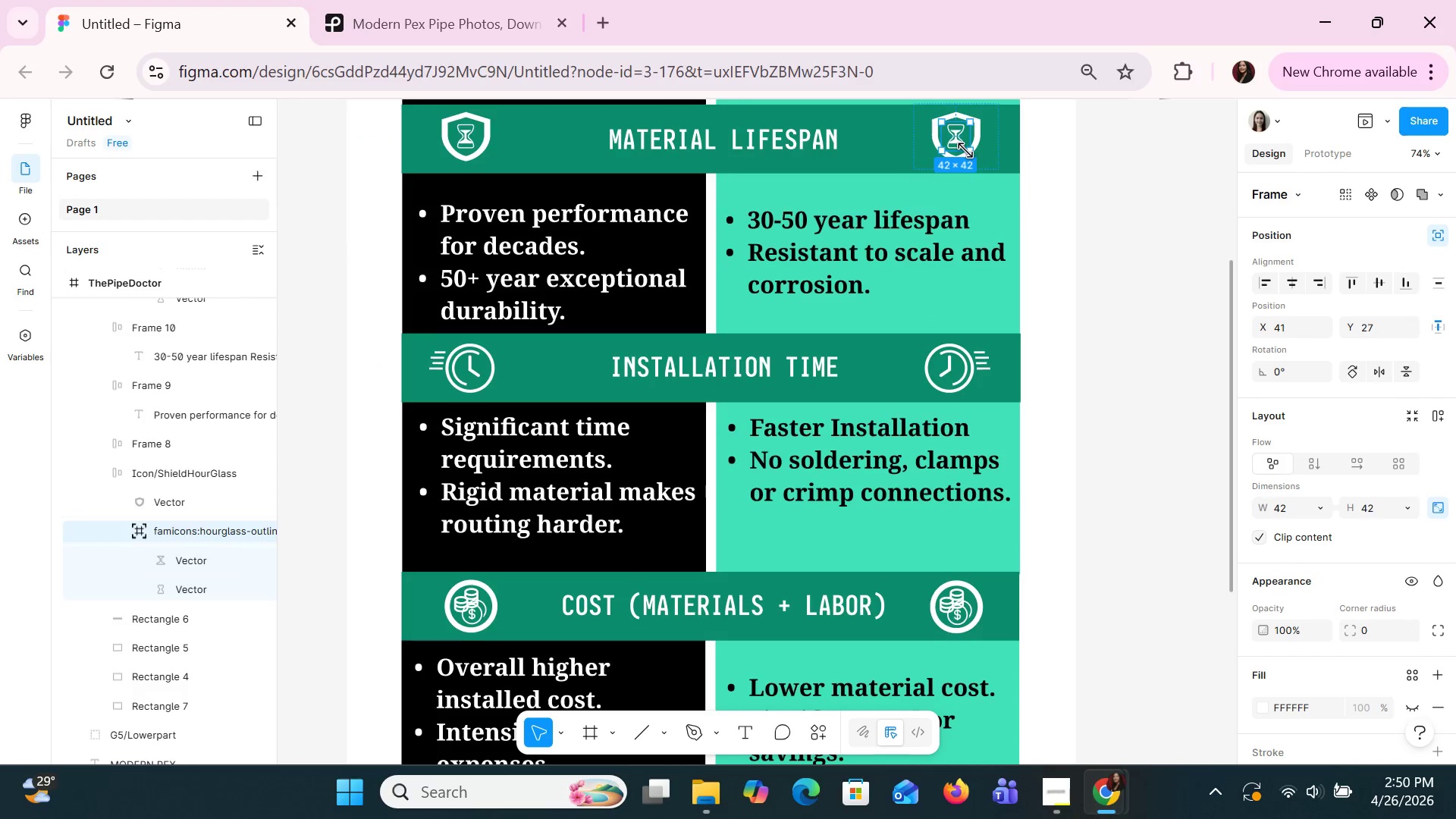 
left_click([989, 153])
 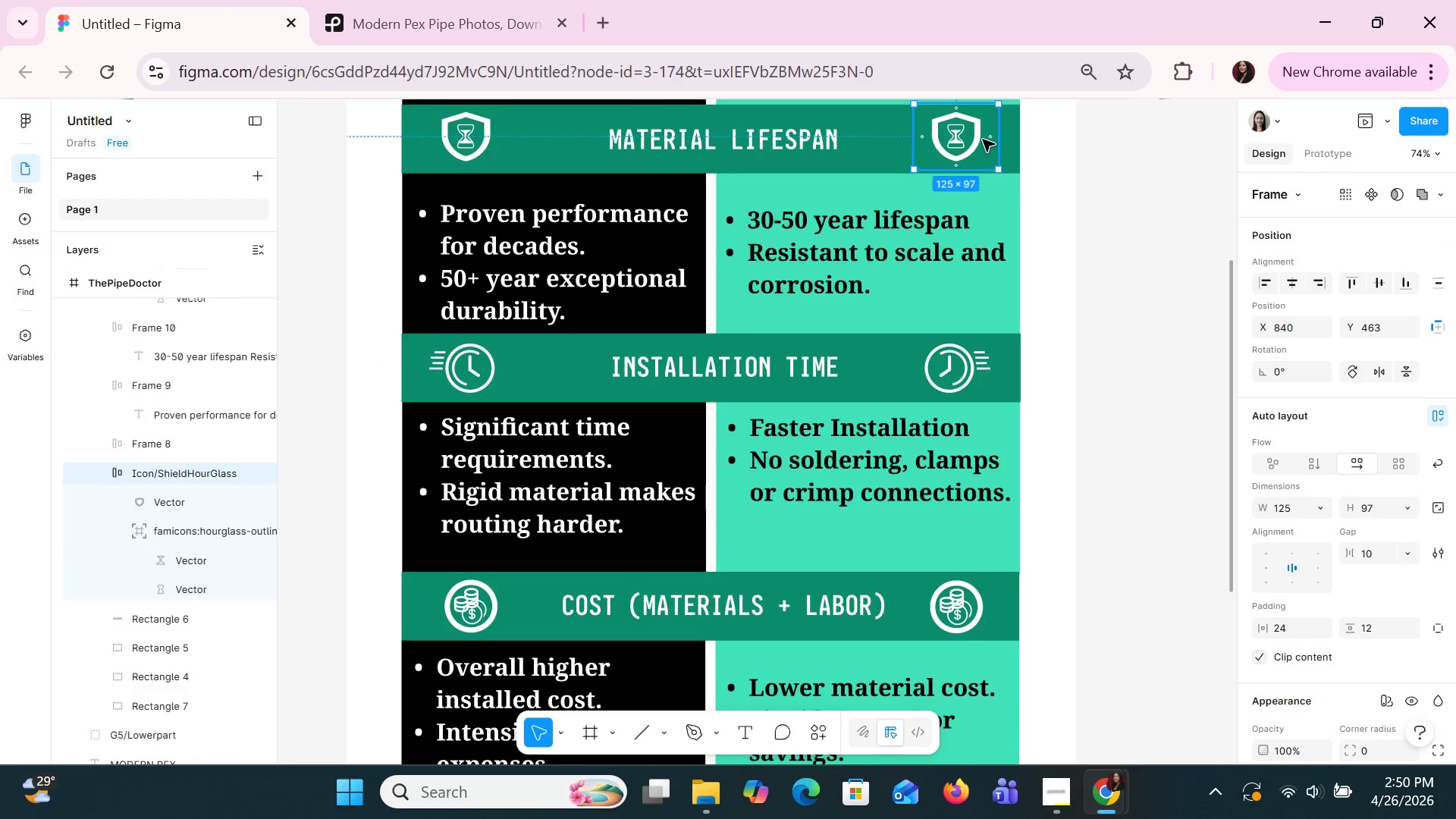 
key(ArrowLeft)
 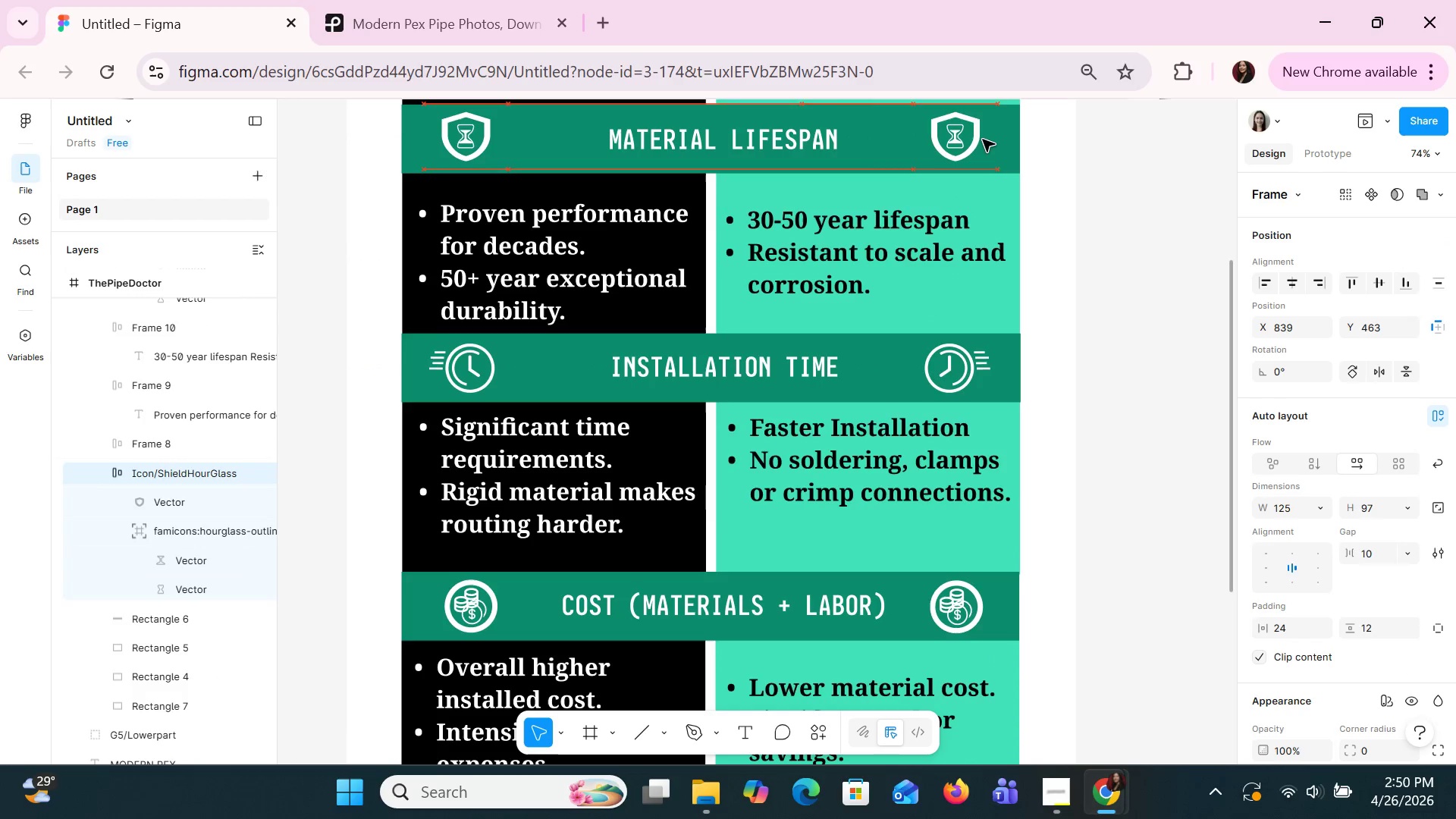 
key(ArrowLeft)